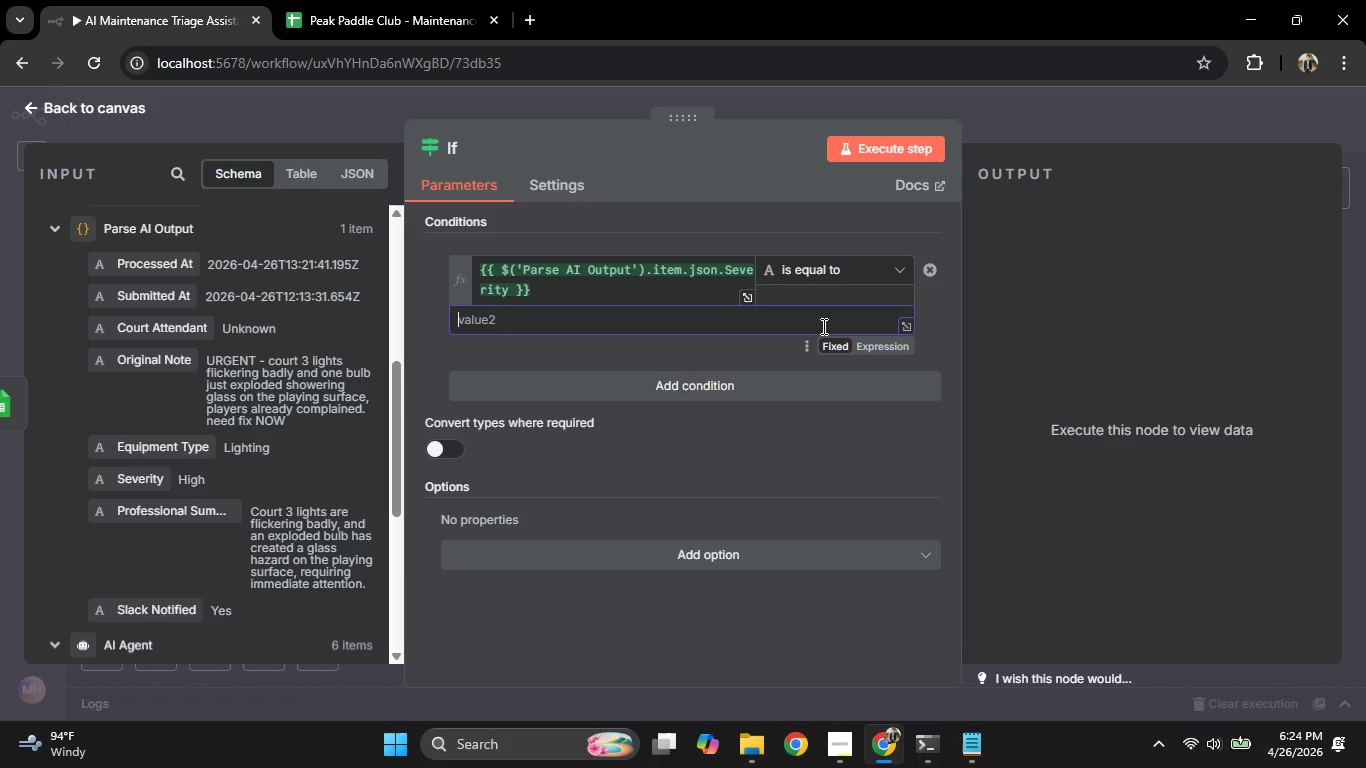 
type(High)
 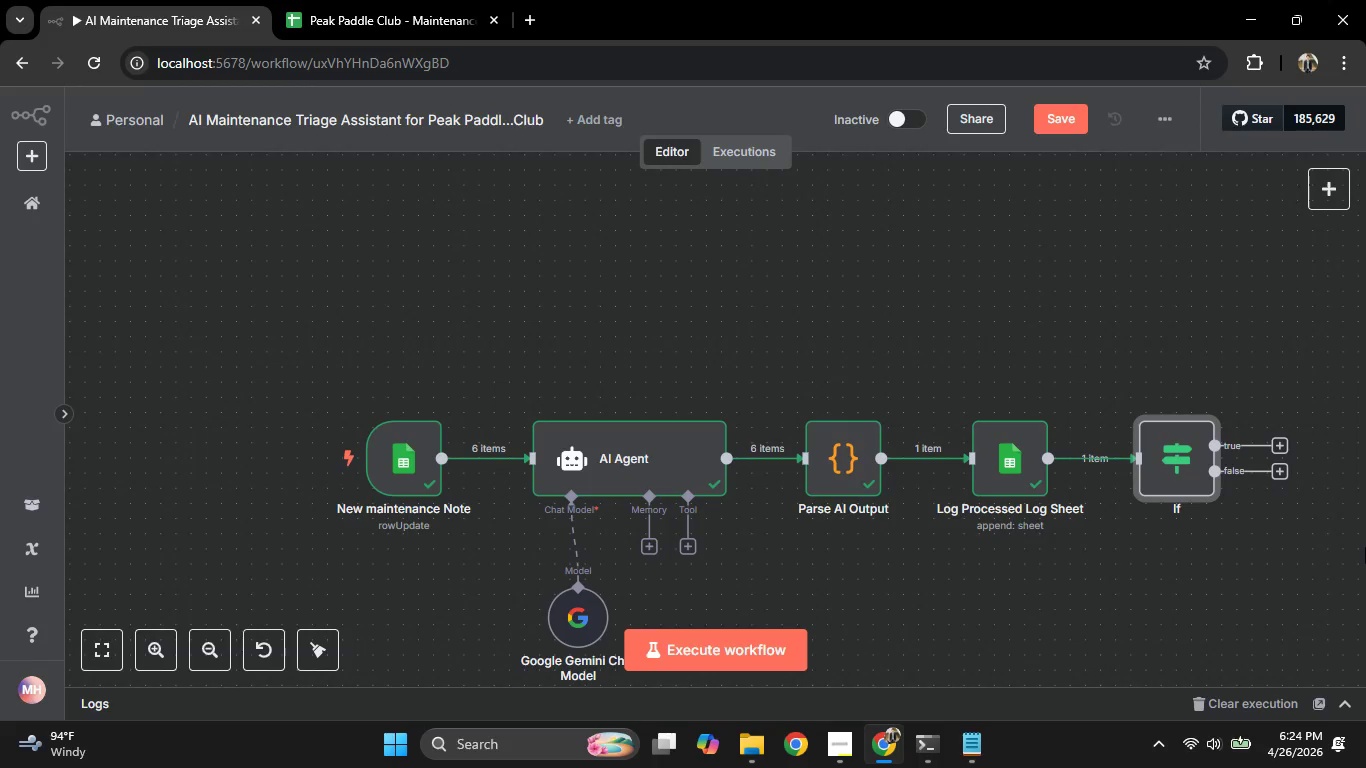 
hold_key(key=Space, duration=0.88)
 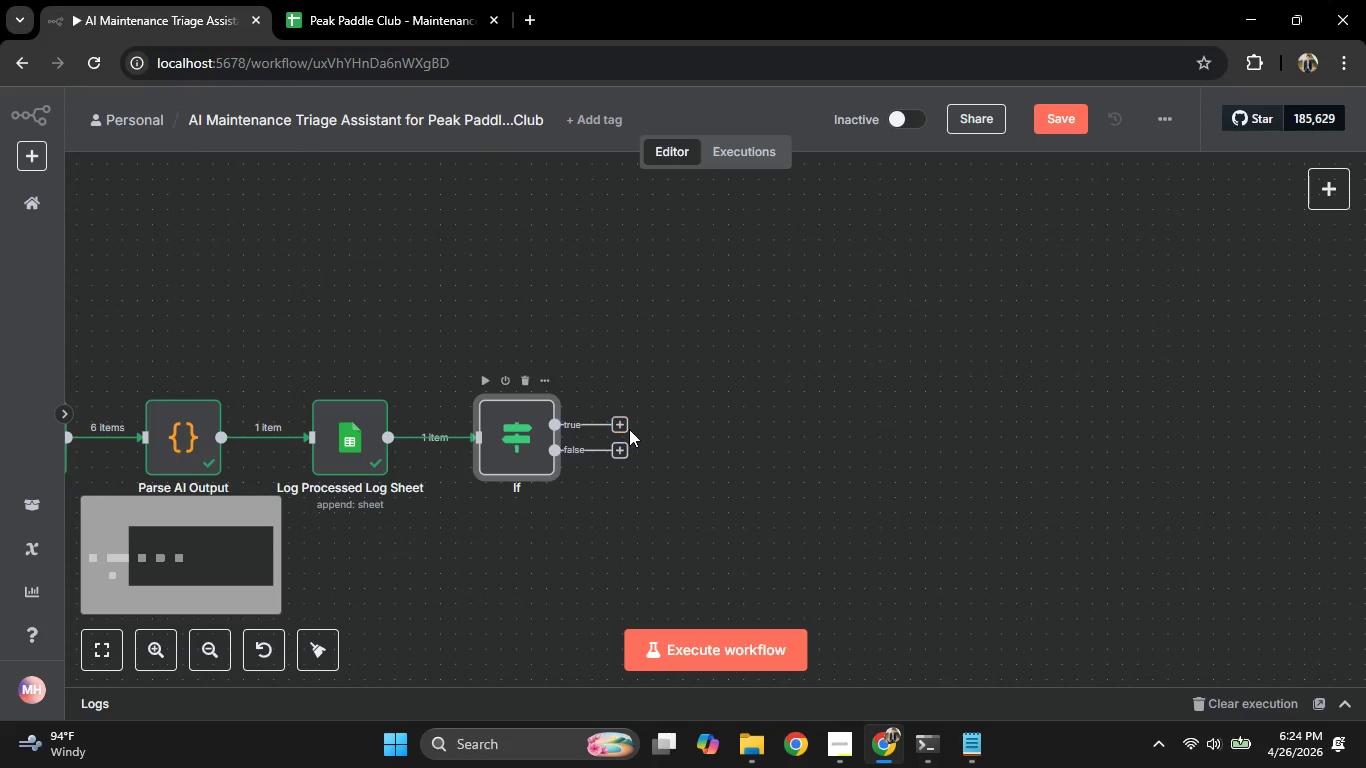 
left_click_drag(start_coordinate=[1127, 521], to_coordinate=[467, 500])
 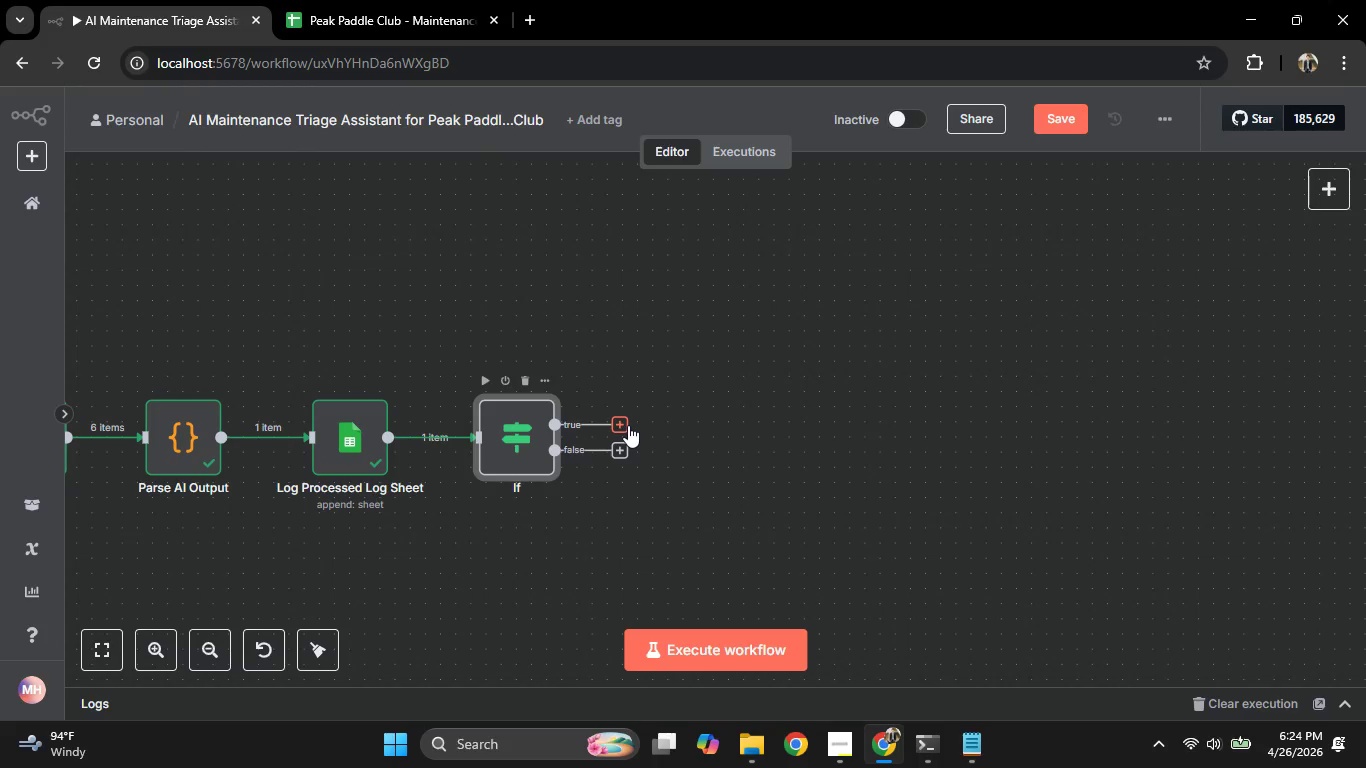 
left_click([628, 425])
 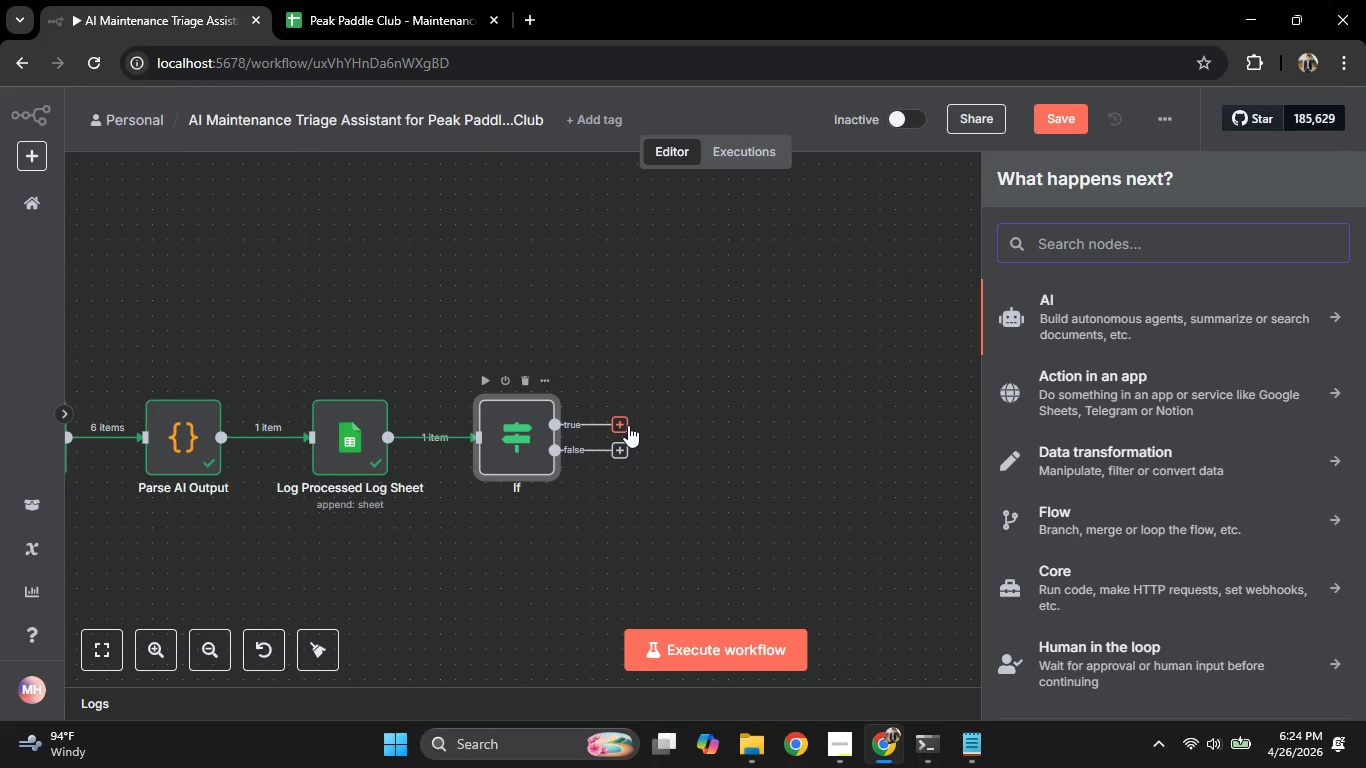 
type(slack)
 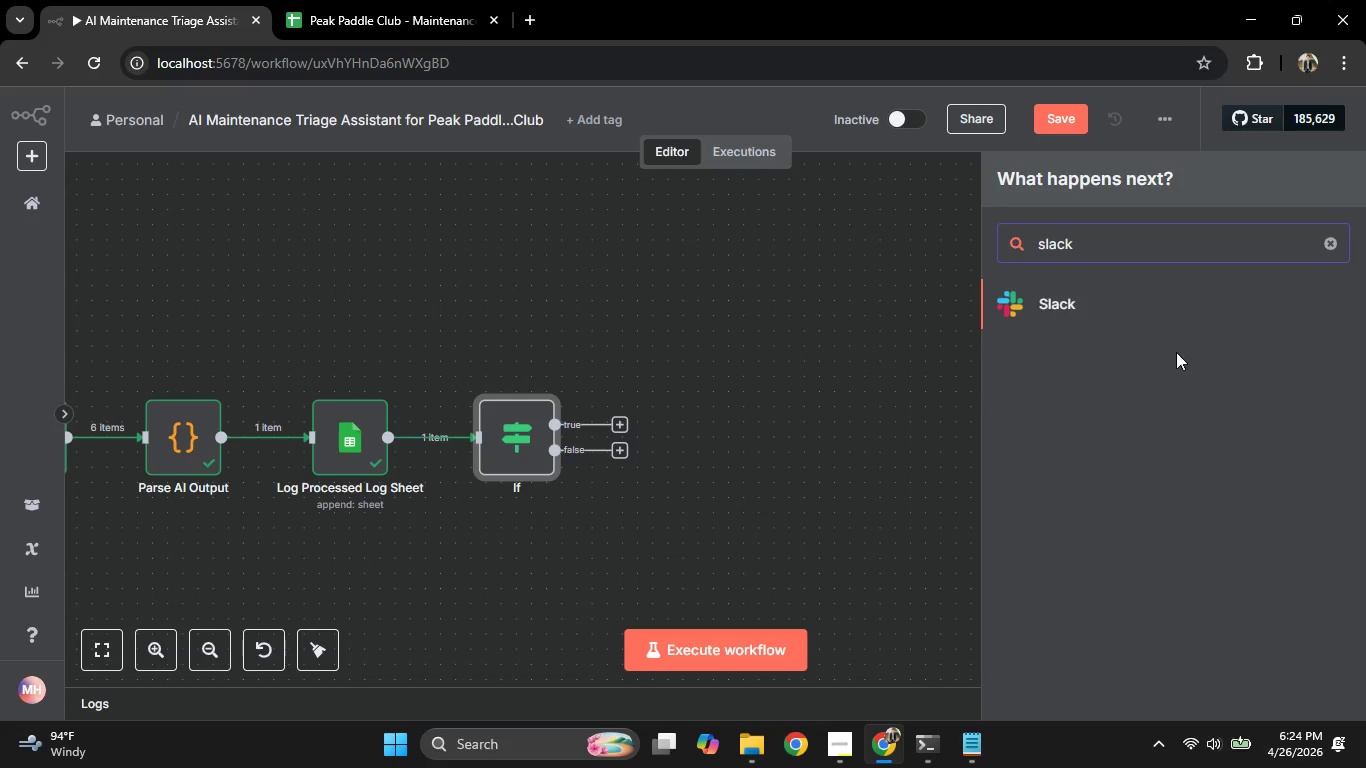 
left_click([1236, 284])
 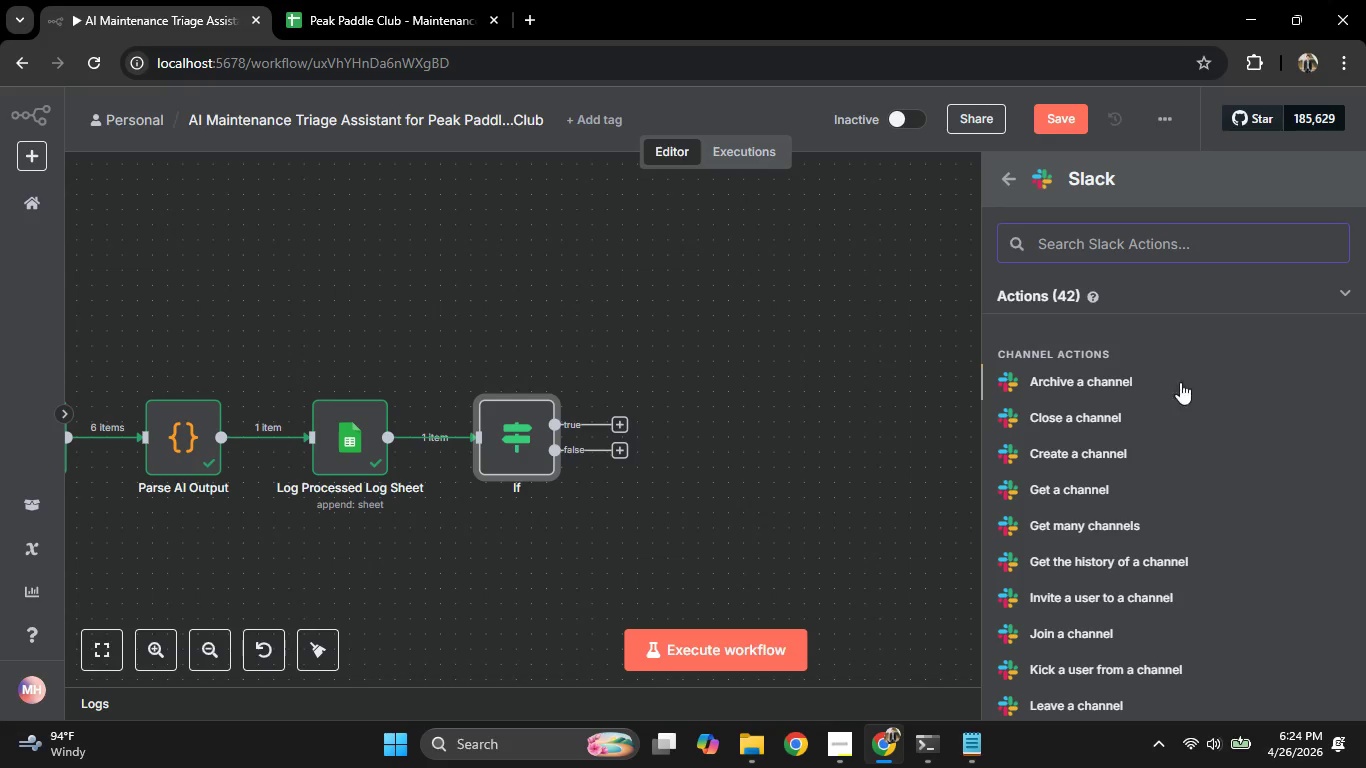 
scroll: coordinate [1166, 474], scroll_direction: down, amount: 6.0
 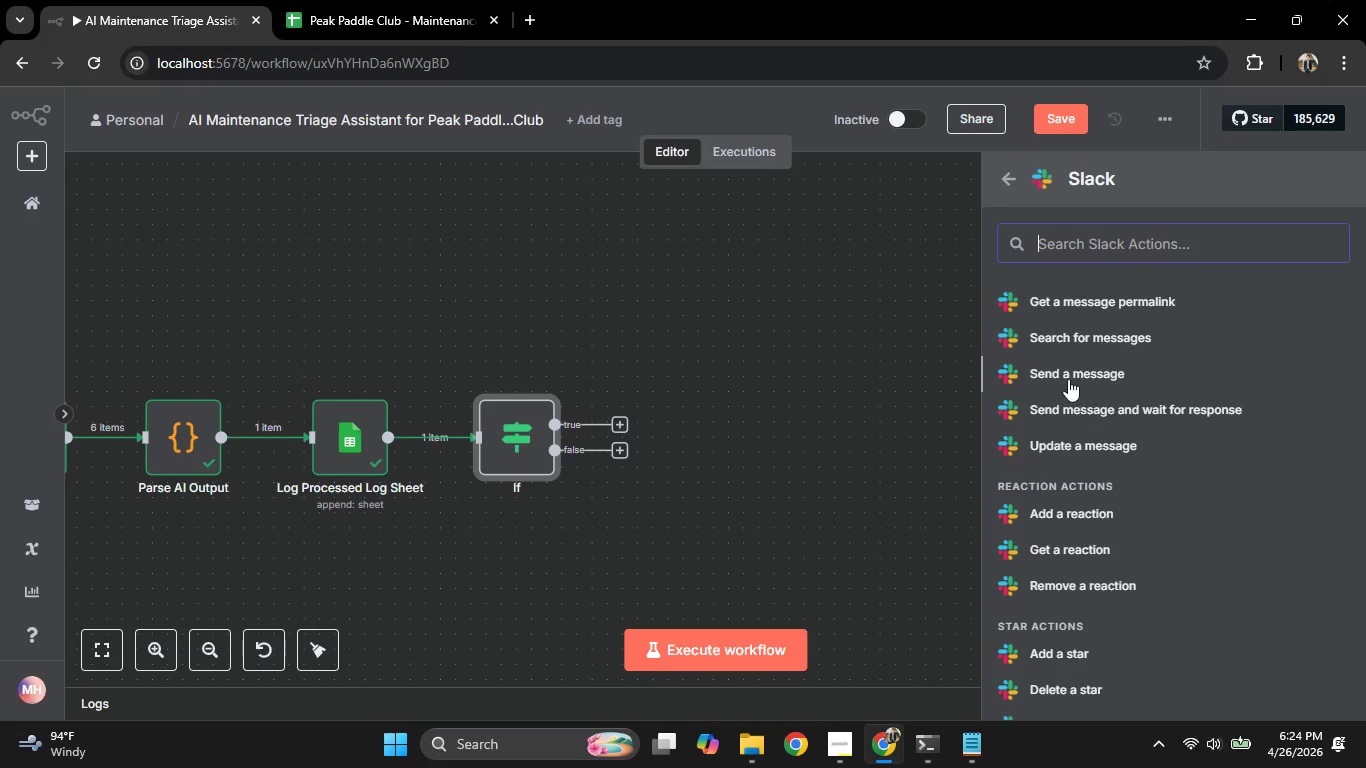 
left_click([1062, 371])
 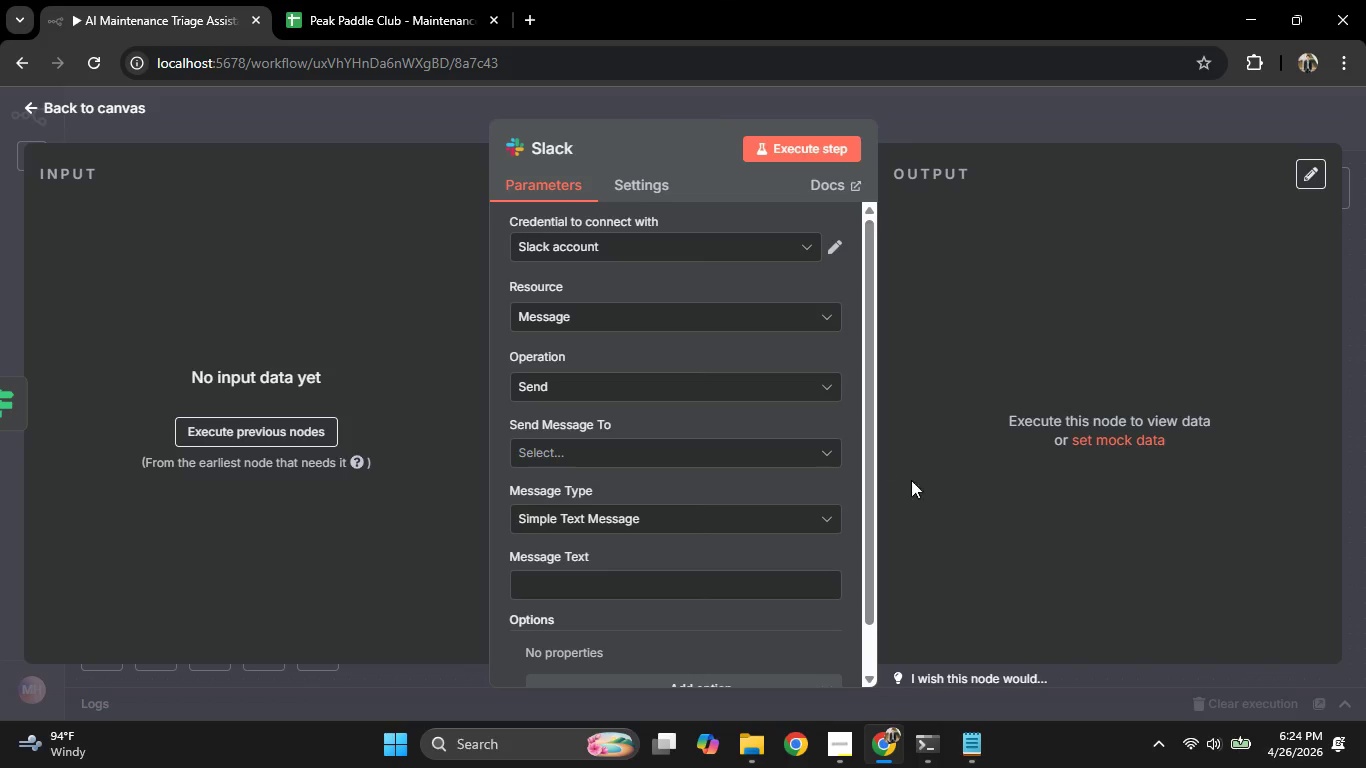 
wait(8.0)
 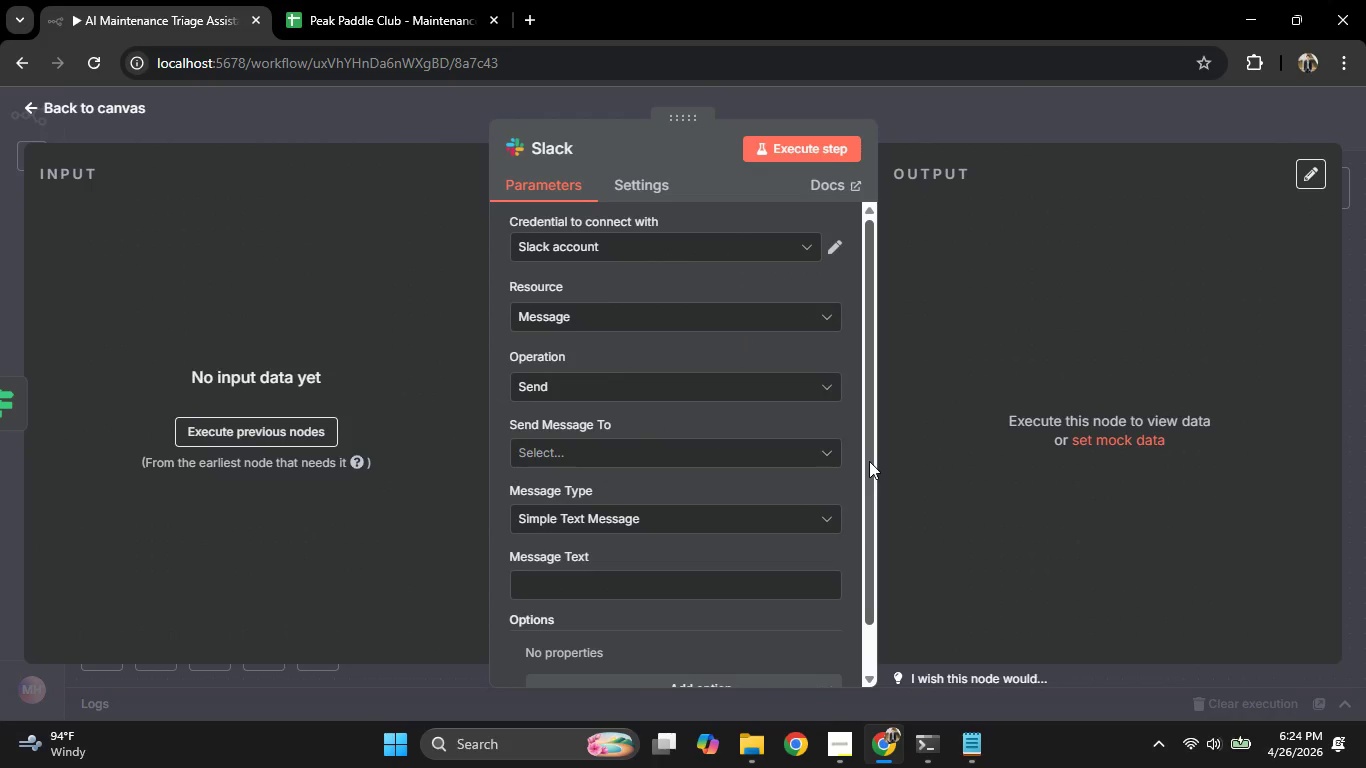 
left_click([0, 244])
 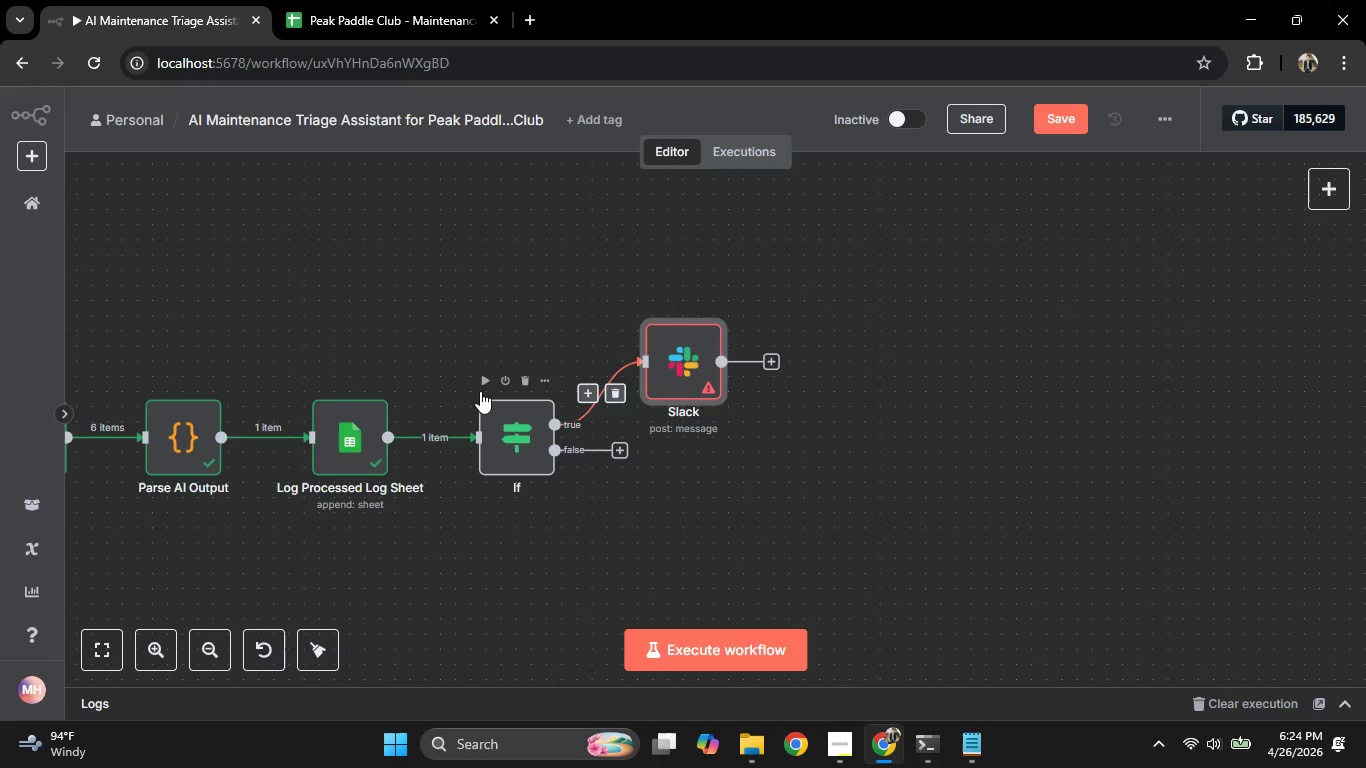 
left_click([480, 382])
 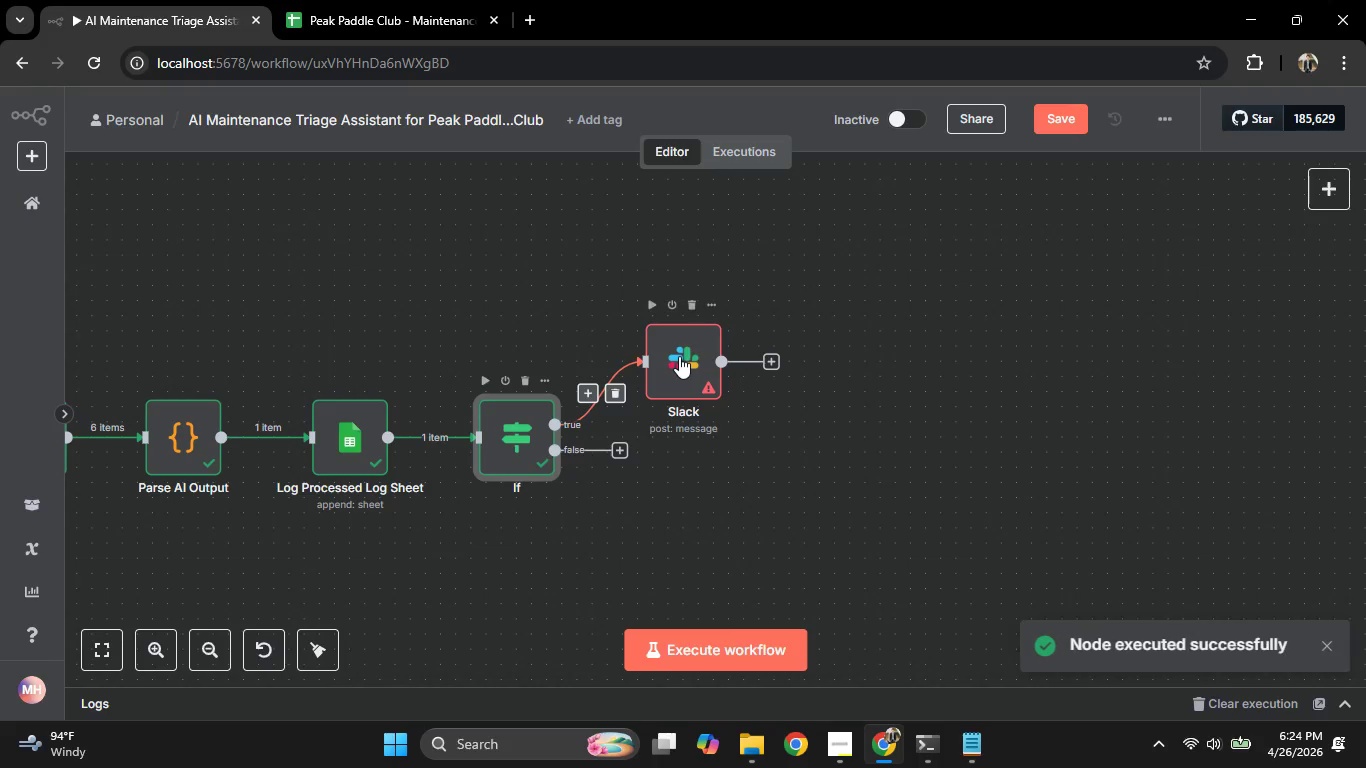 
double_click([679, 356])
 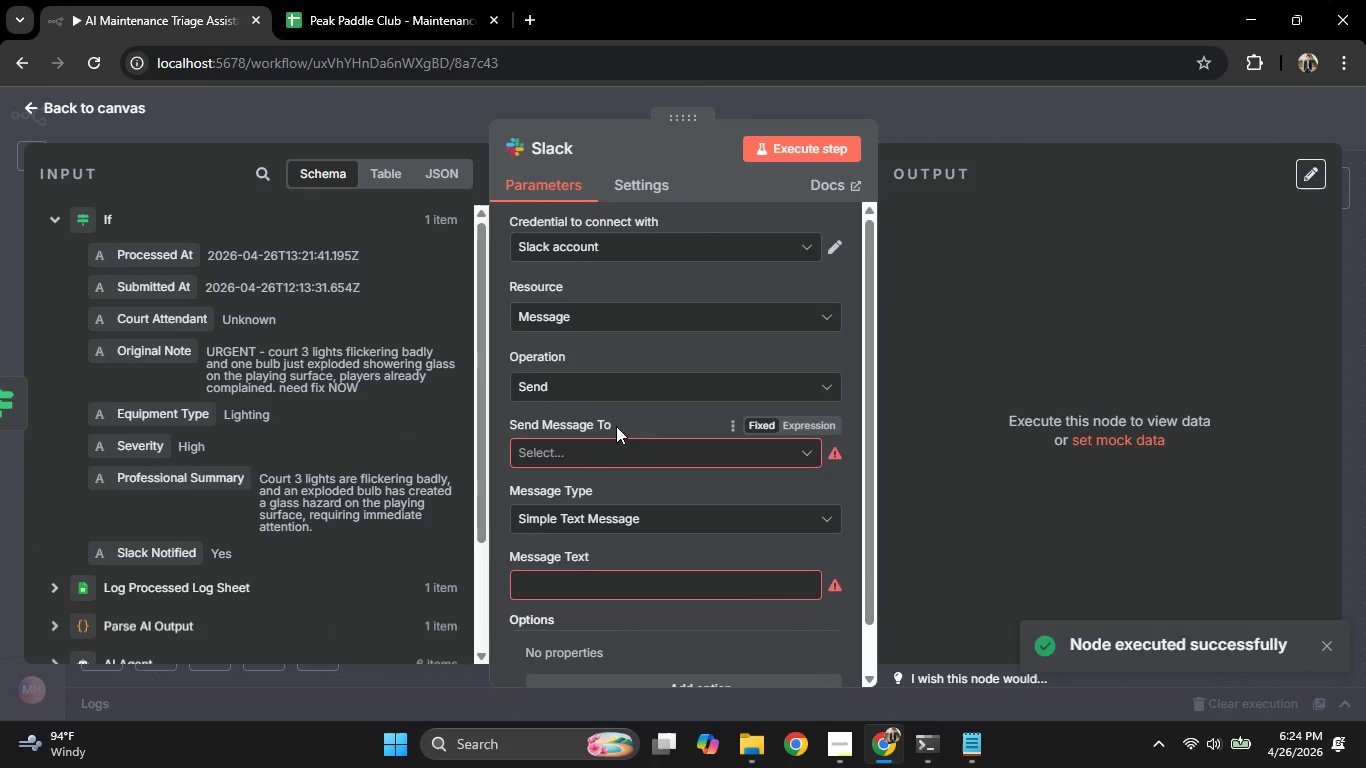 
scroll: coordinate [649, 421], scroll_direction: down, amount: 1.0
 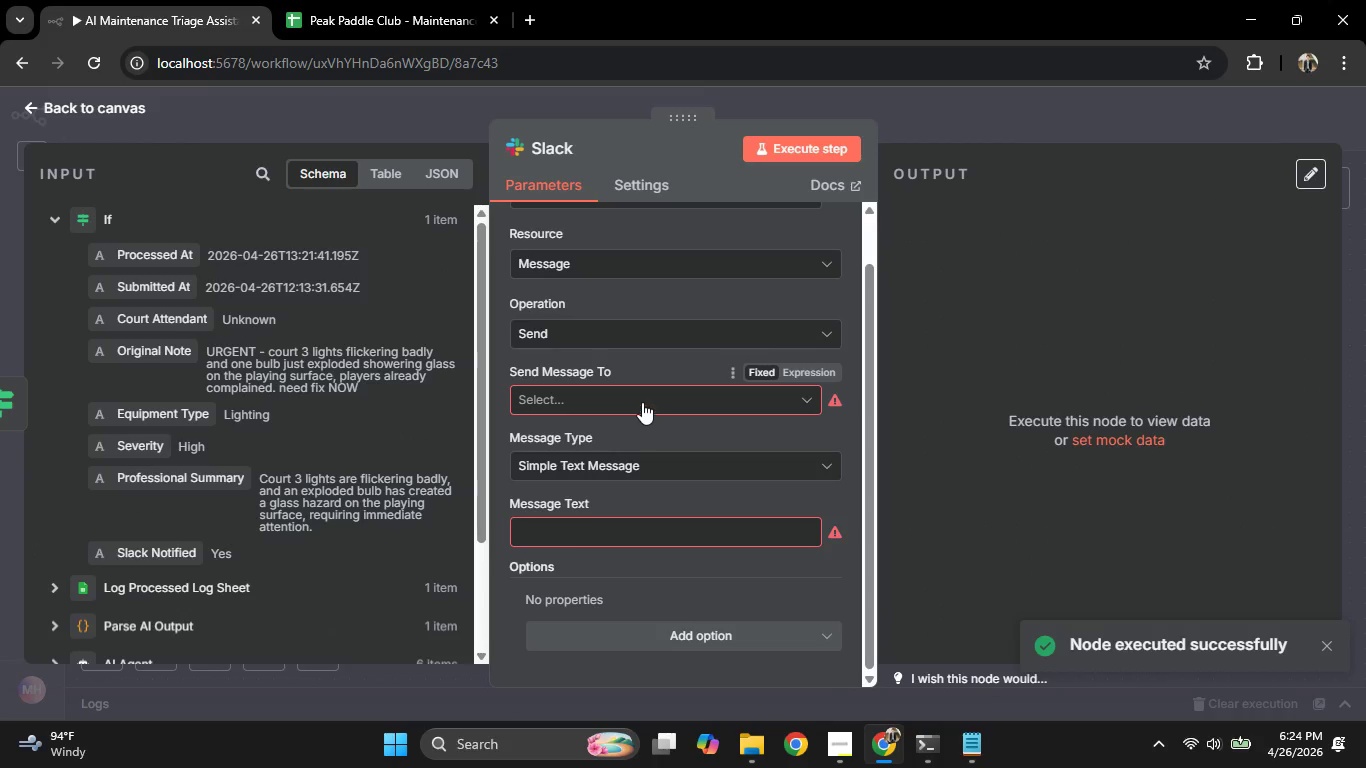 
left_click([641, 400])
 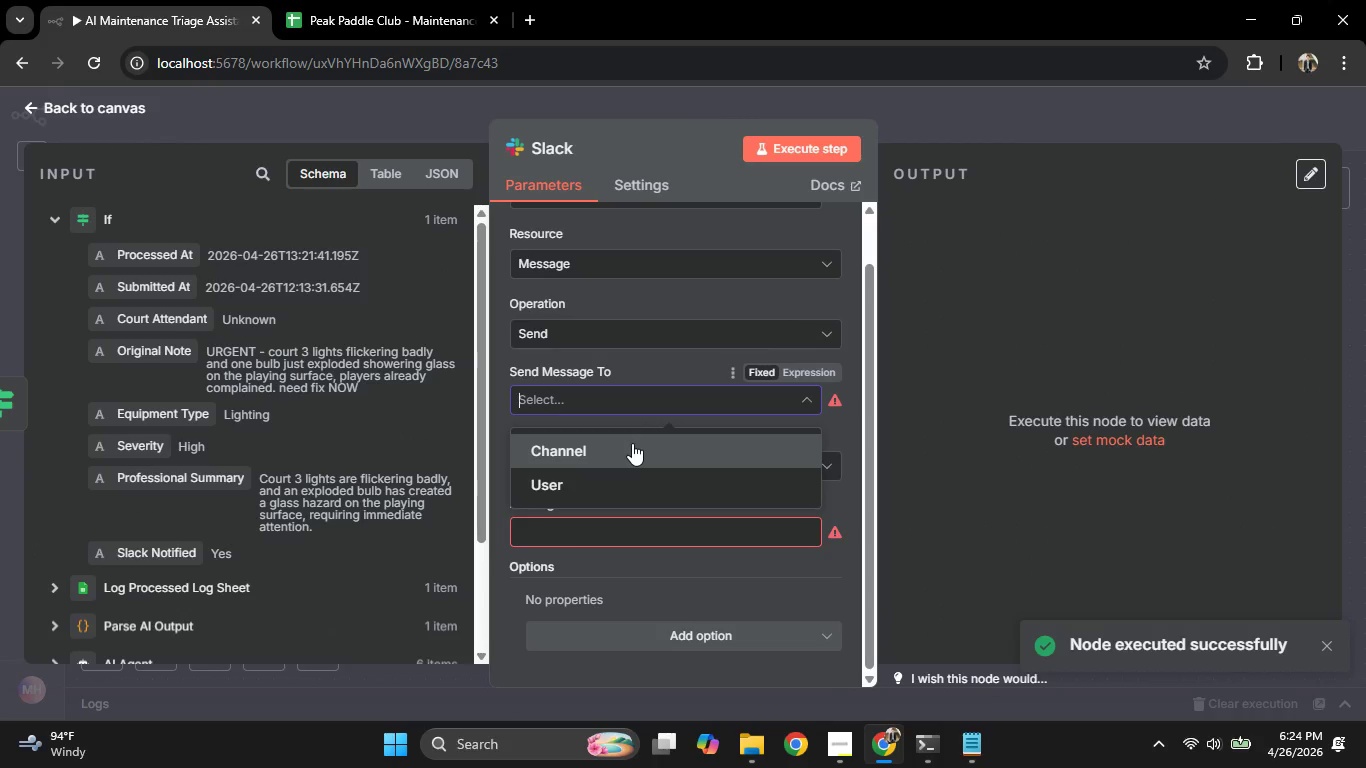 
left_click([632, 443])
 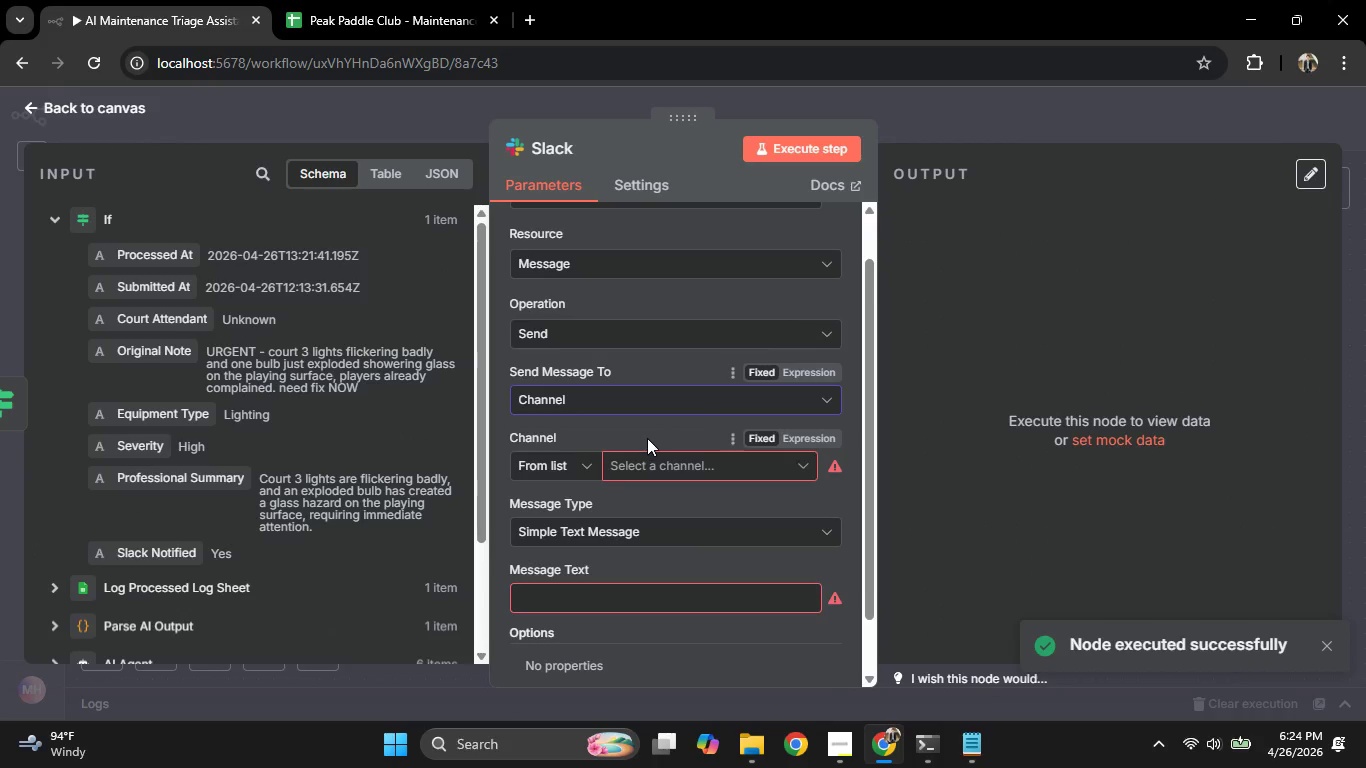 
scroll: coordinate [647, 438], scroll_direction: down, amount: 1.0
 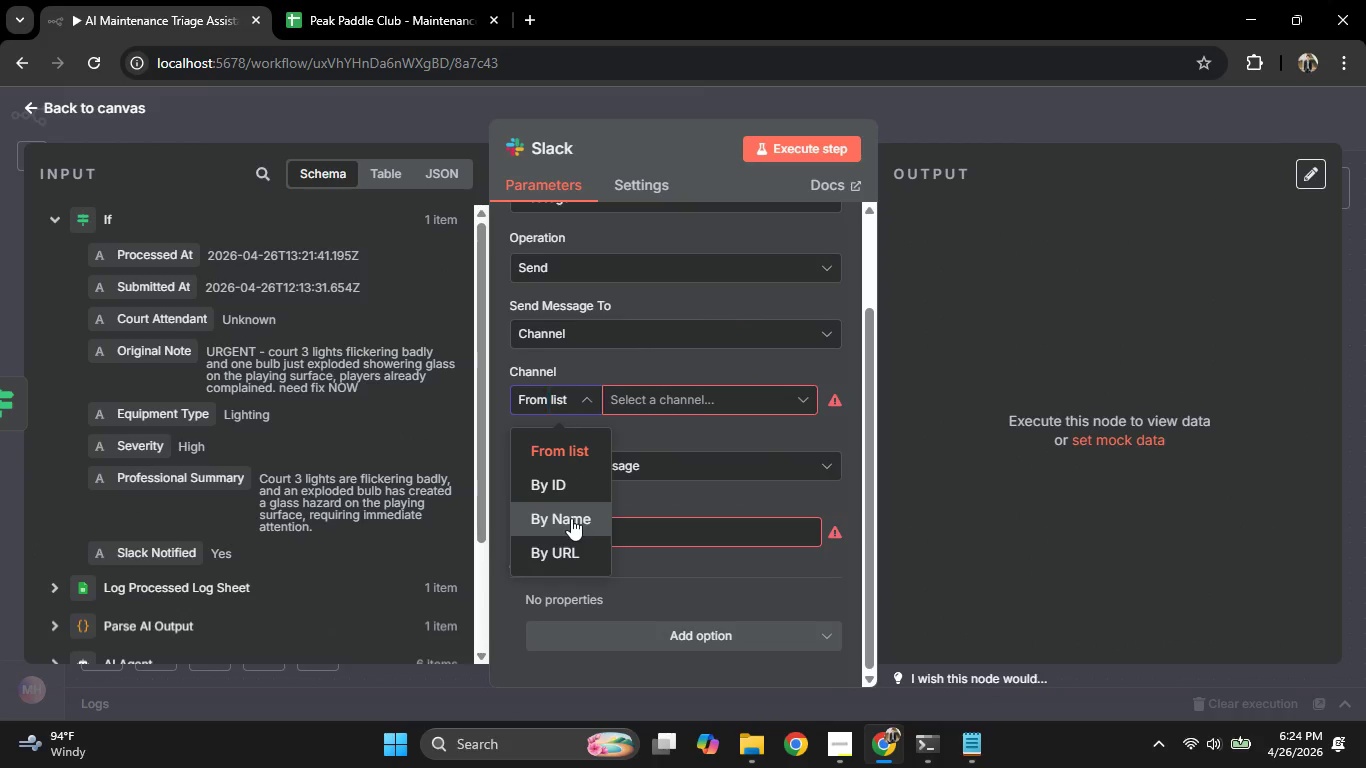 
double_click([660, 411])
 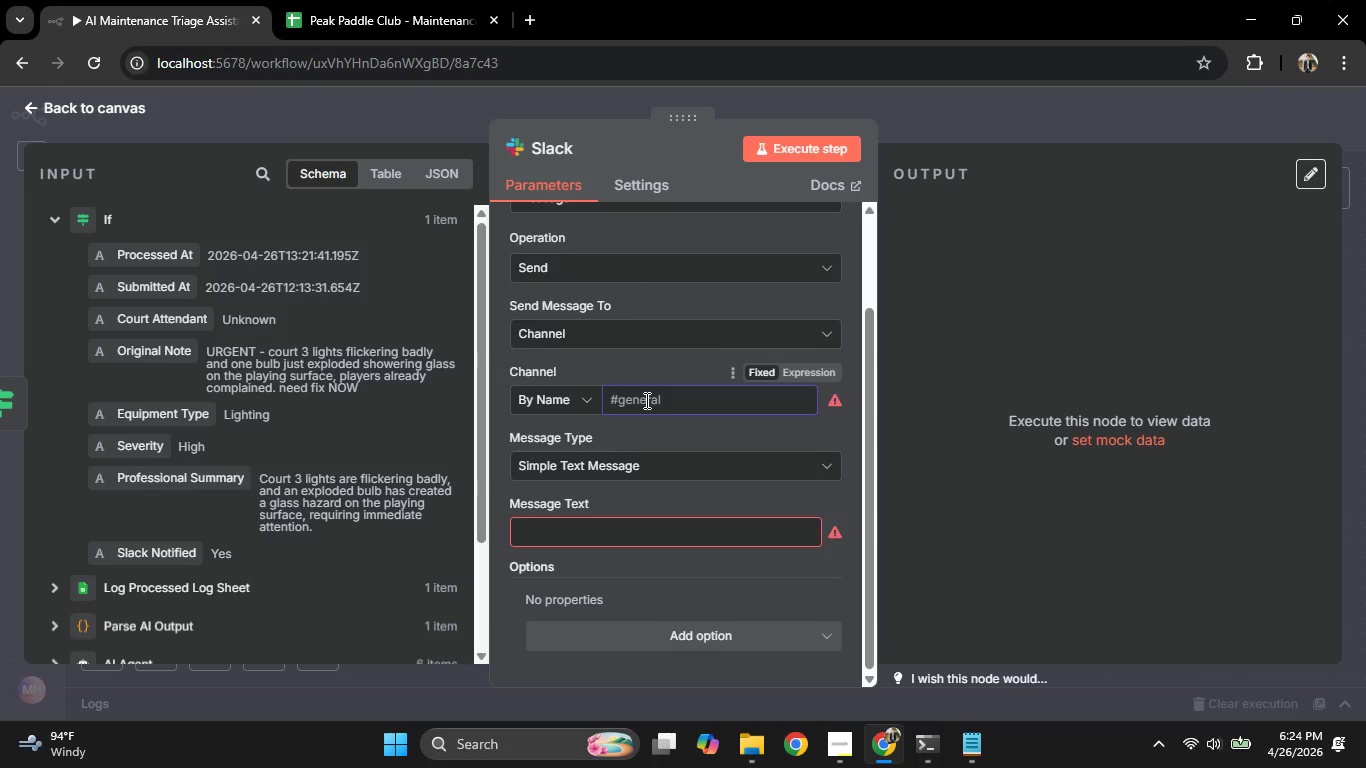 
type(#all-haider)
 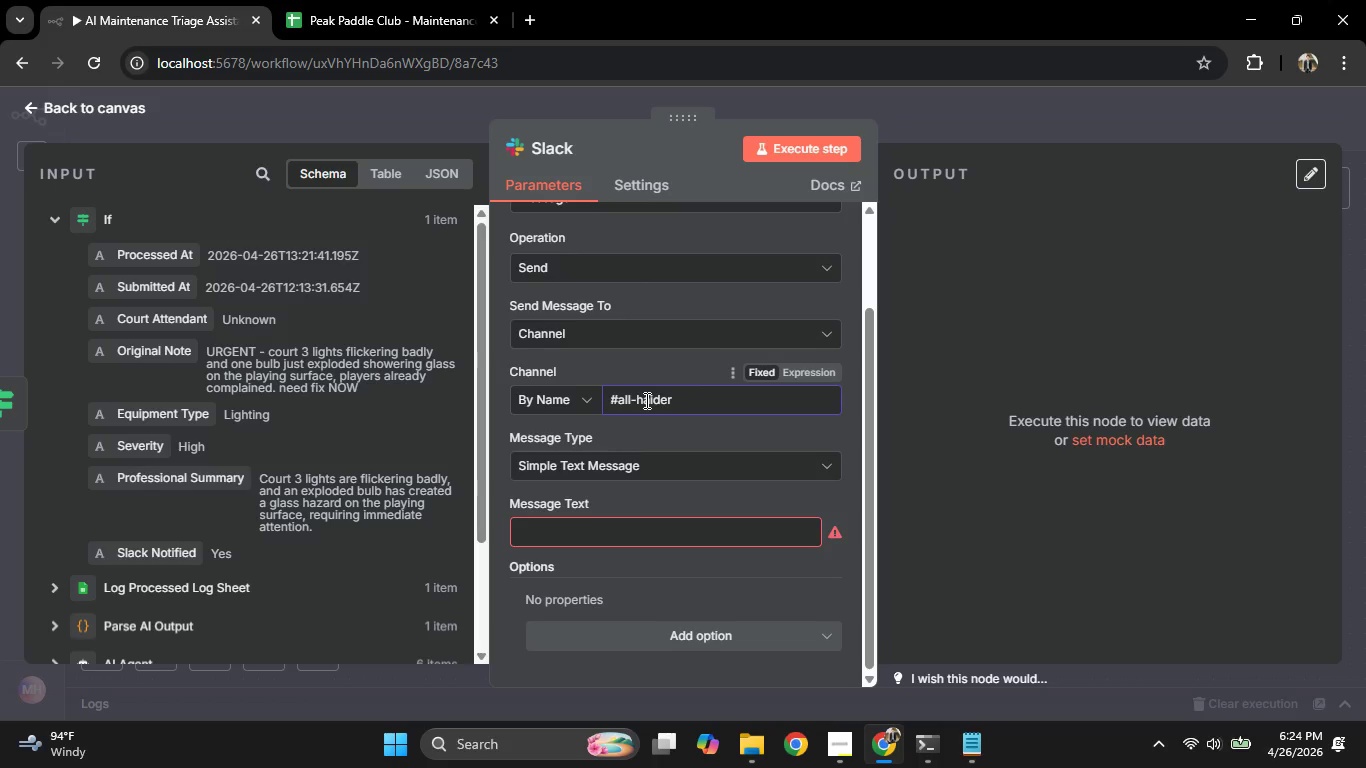 
scroll: coordinate [645, 400], scroll_direction: down, amount: 2.0
 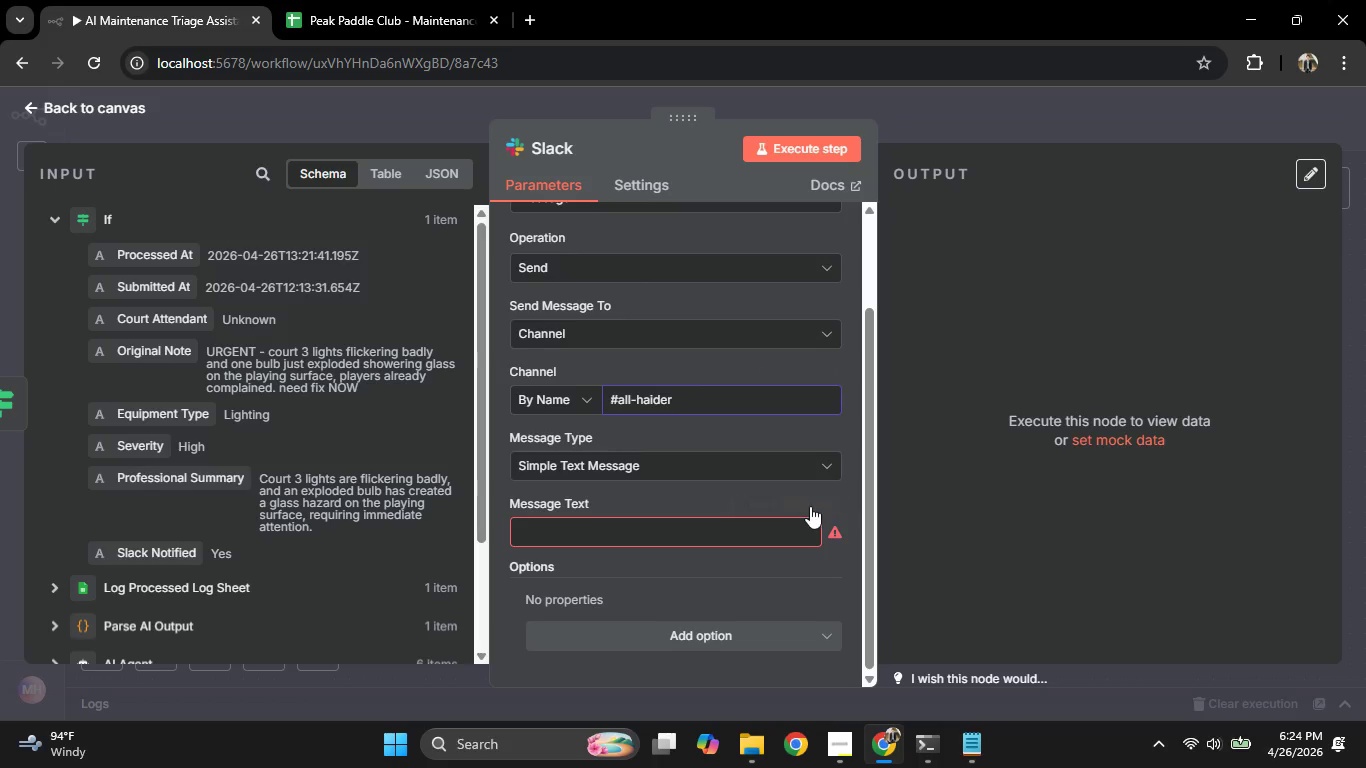 
left_click([806, 511])
 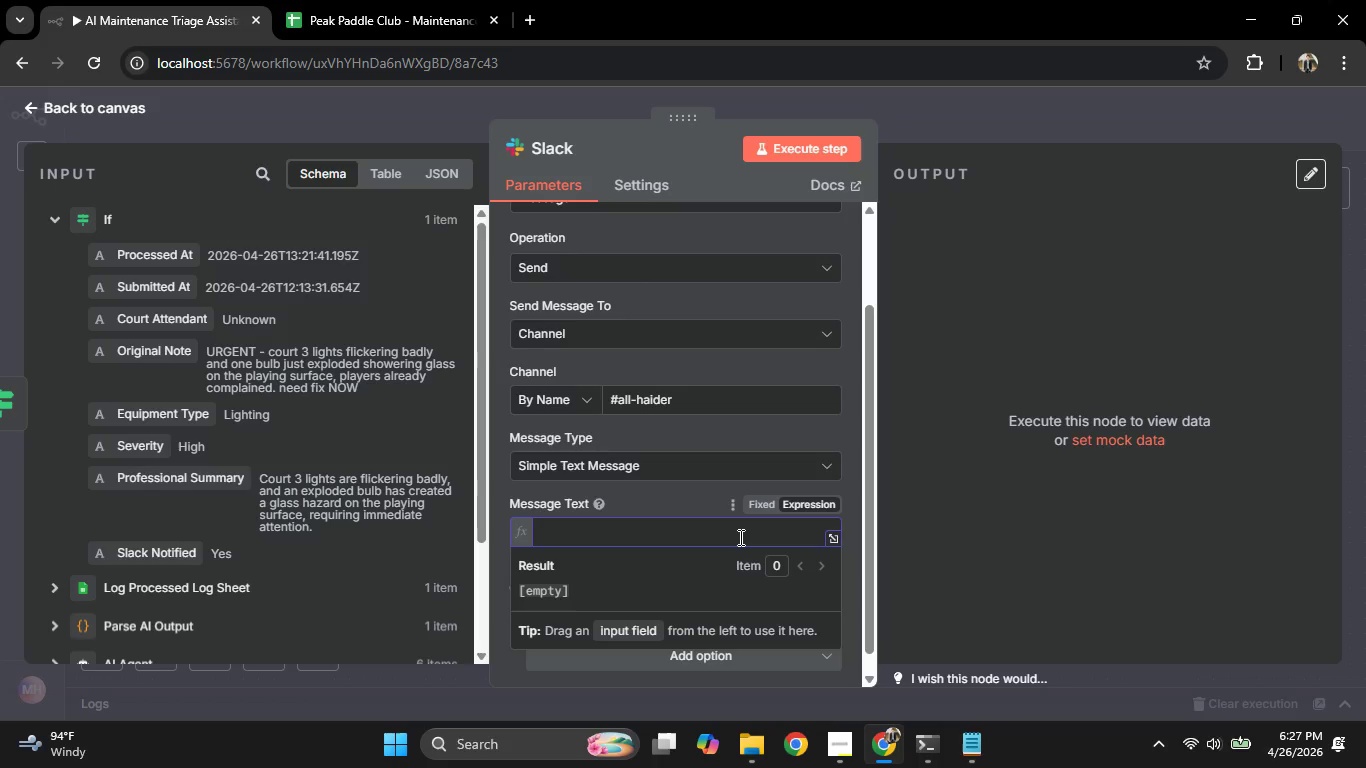 
wait(158.19)
 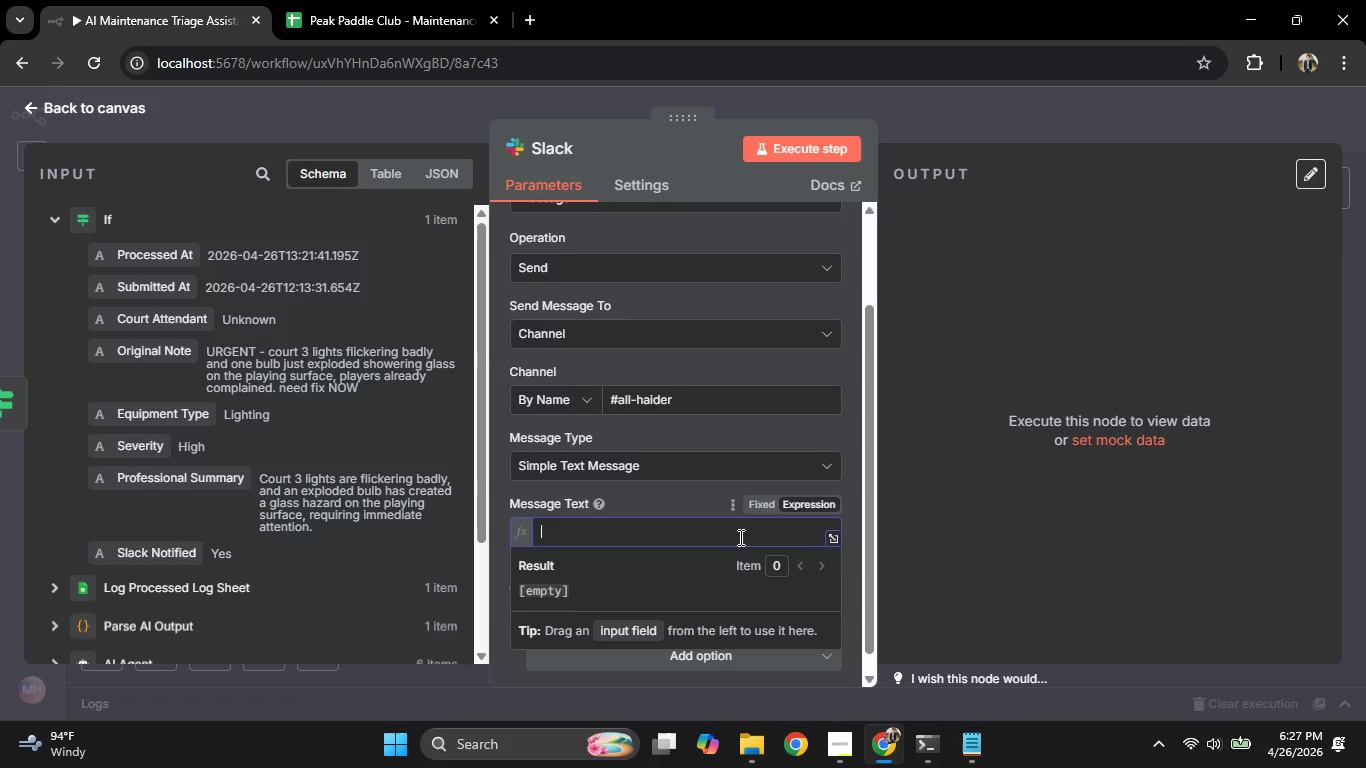 
type(High Severity MAin)
key(Backspace)
key(Backspace)
key(Backspace)
type(aintenace ISSUE - )
 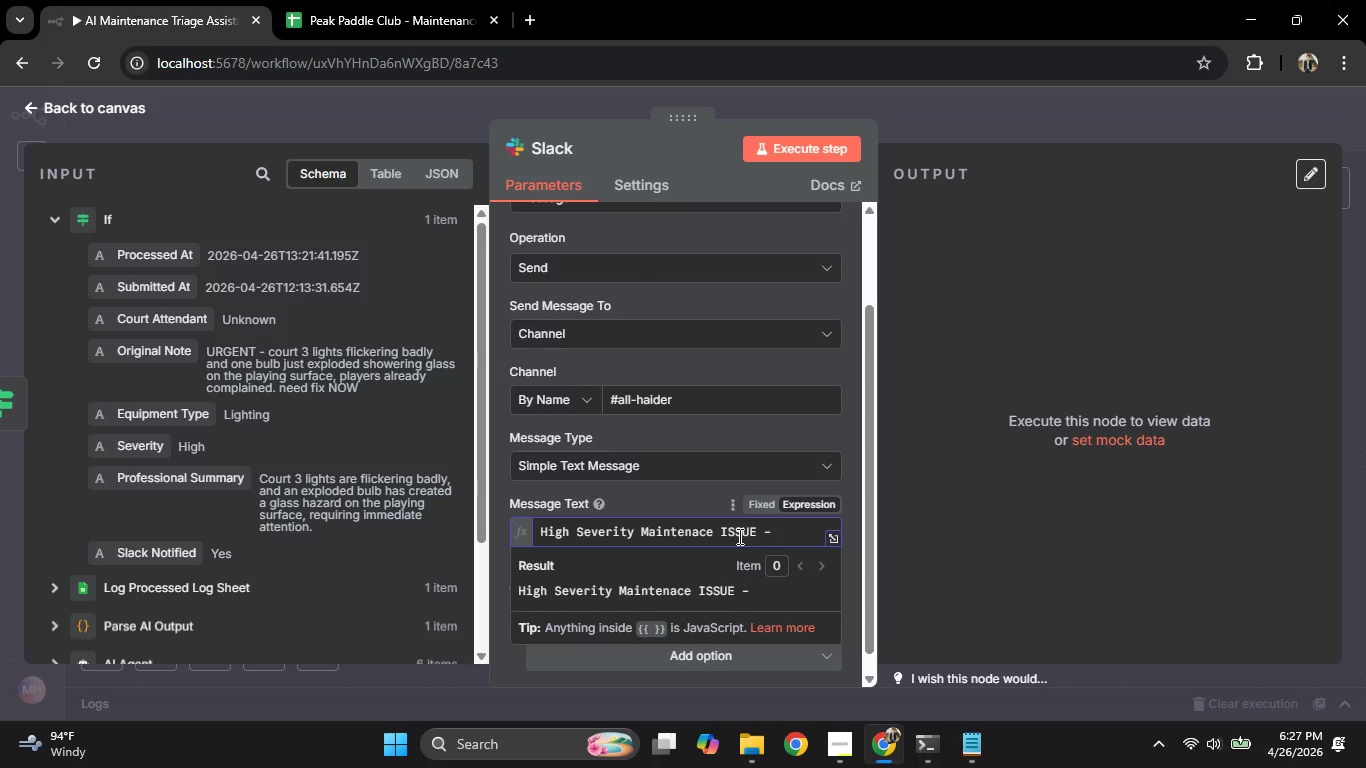 
type(Peak Paddle Club)
 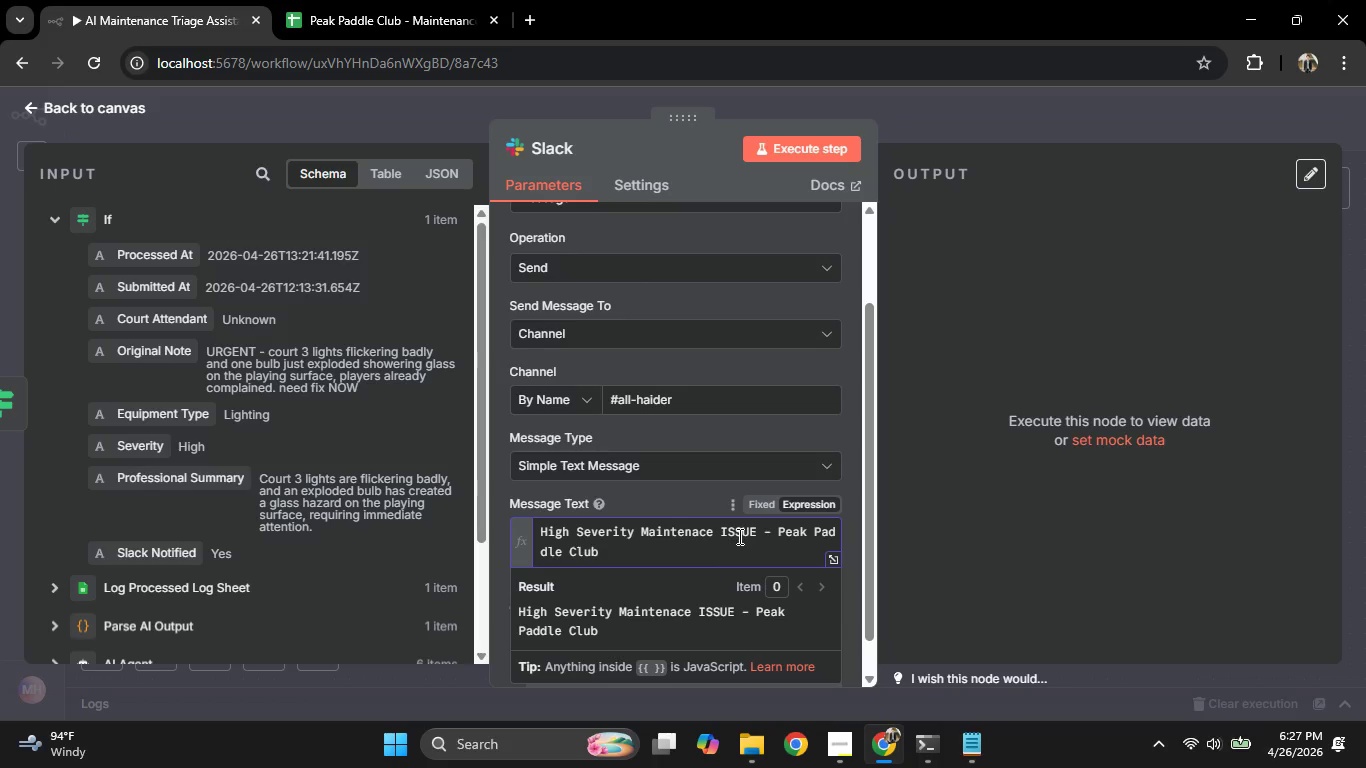 
key(Enter)
 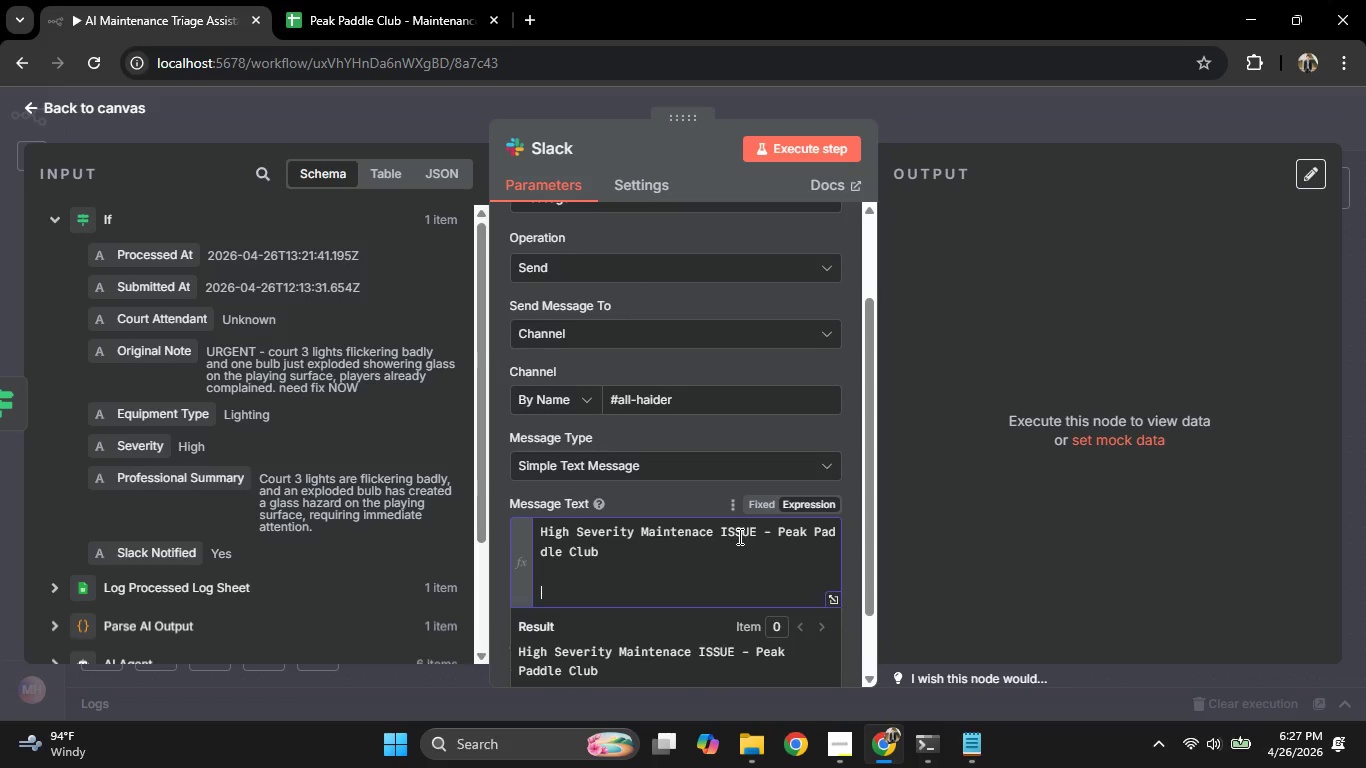 
key(Enter)
 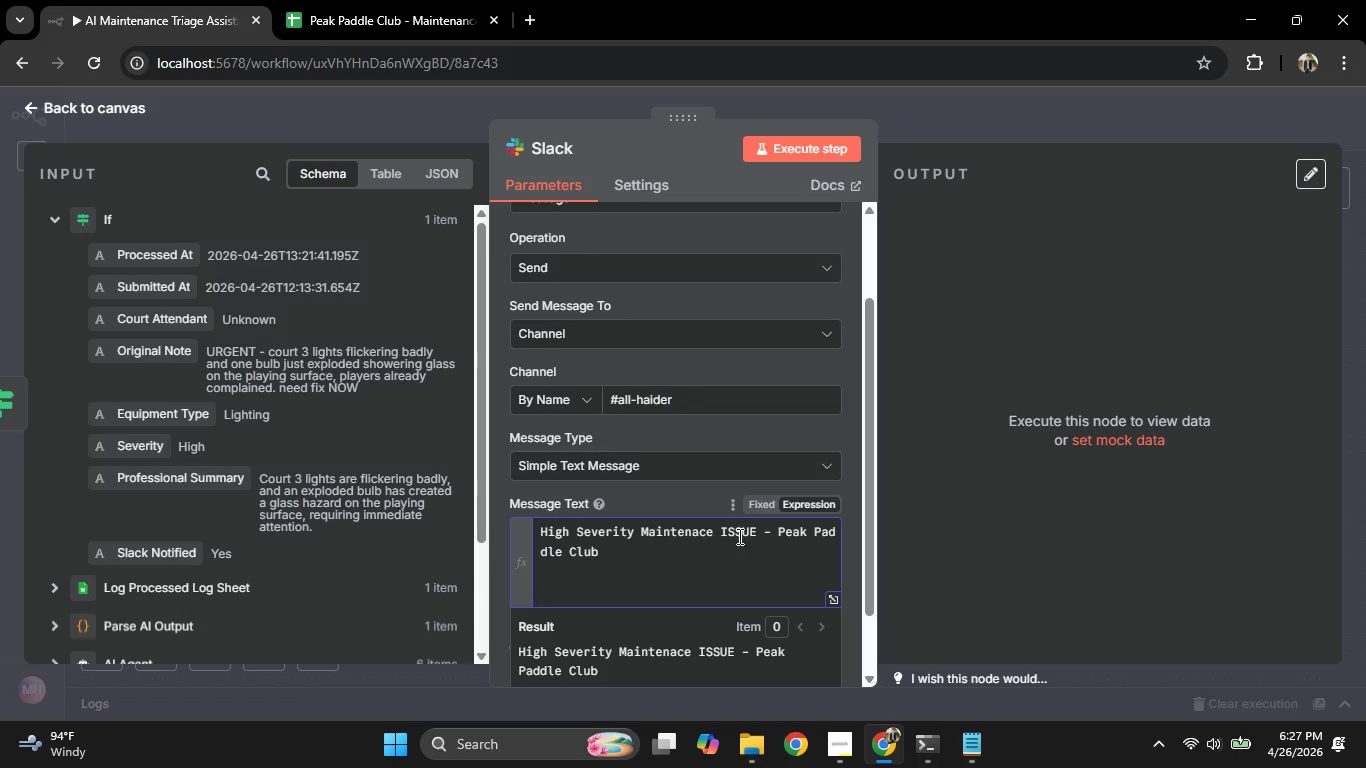 
type(Equipment: )
 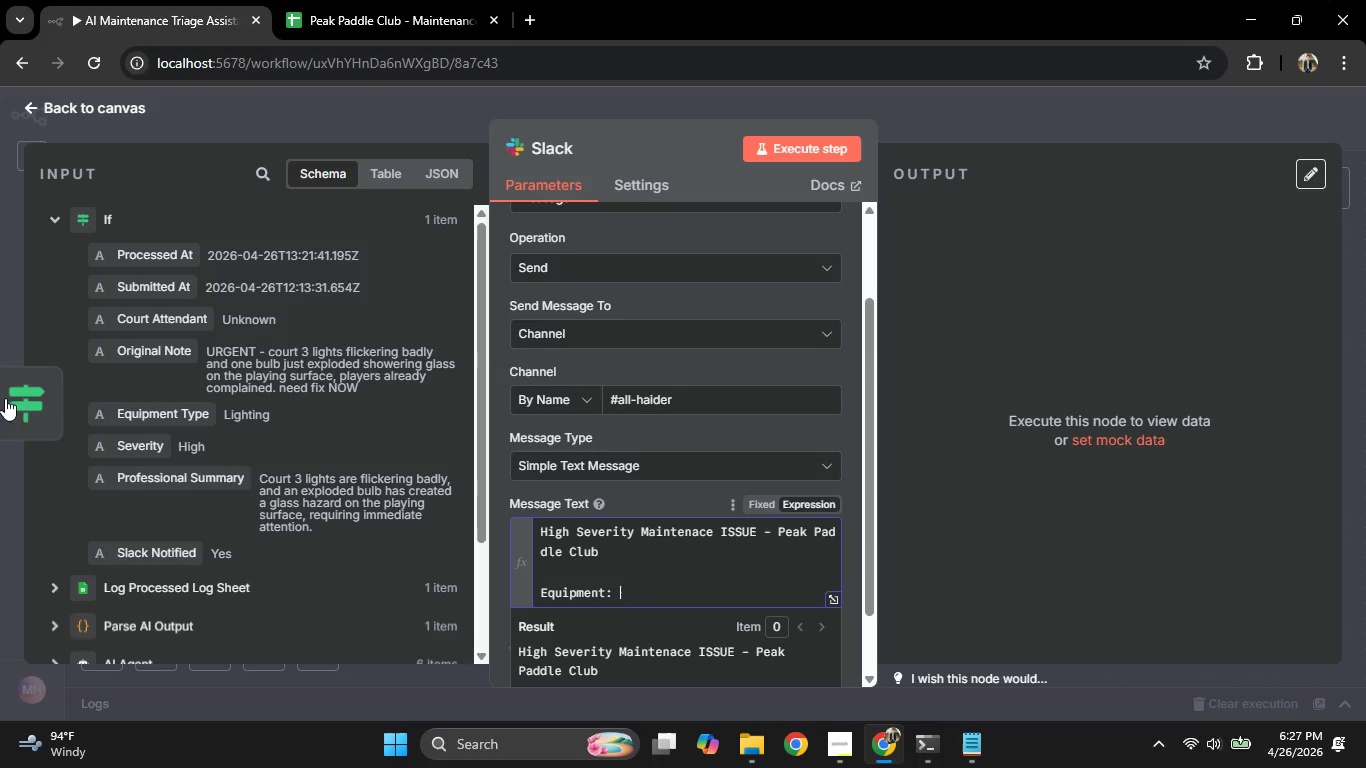 
scroll: coordinate [185, 428], scroll_direction: up, amount: 3.0
 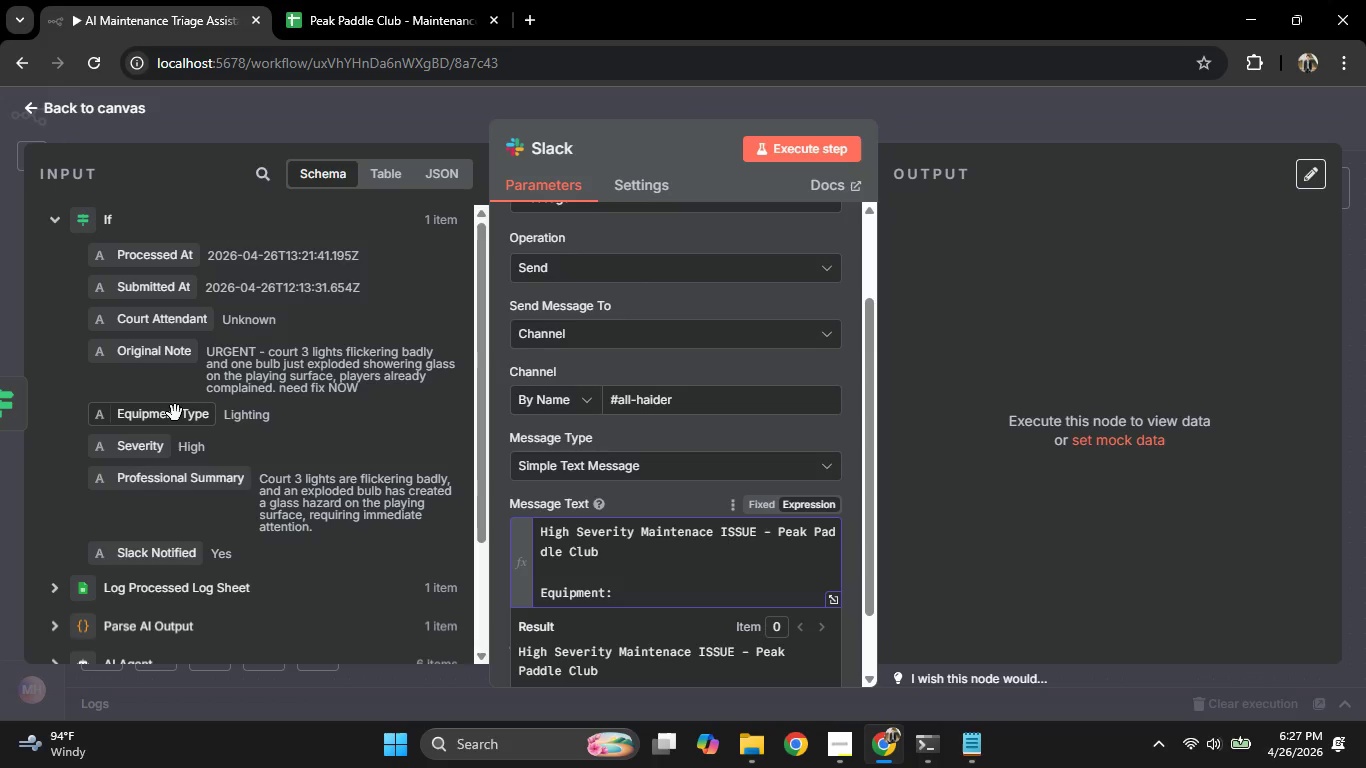 
left_click_drag(start_coordinate=[175, 413], to_coordinate=[686, 592])
 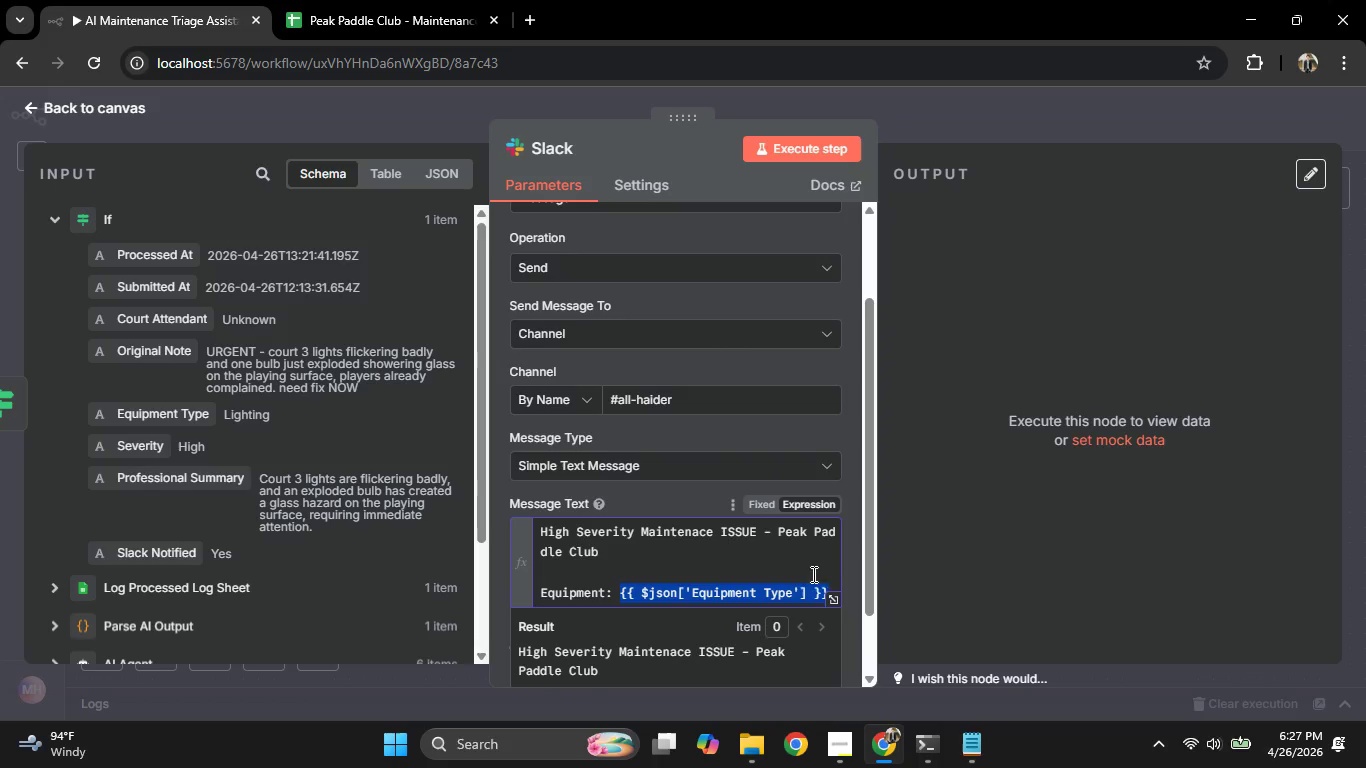 
left_click([833, 583])
 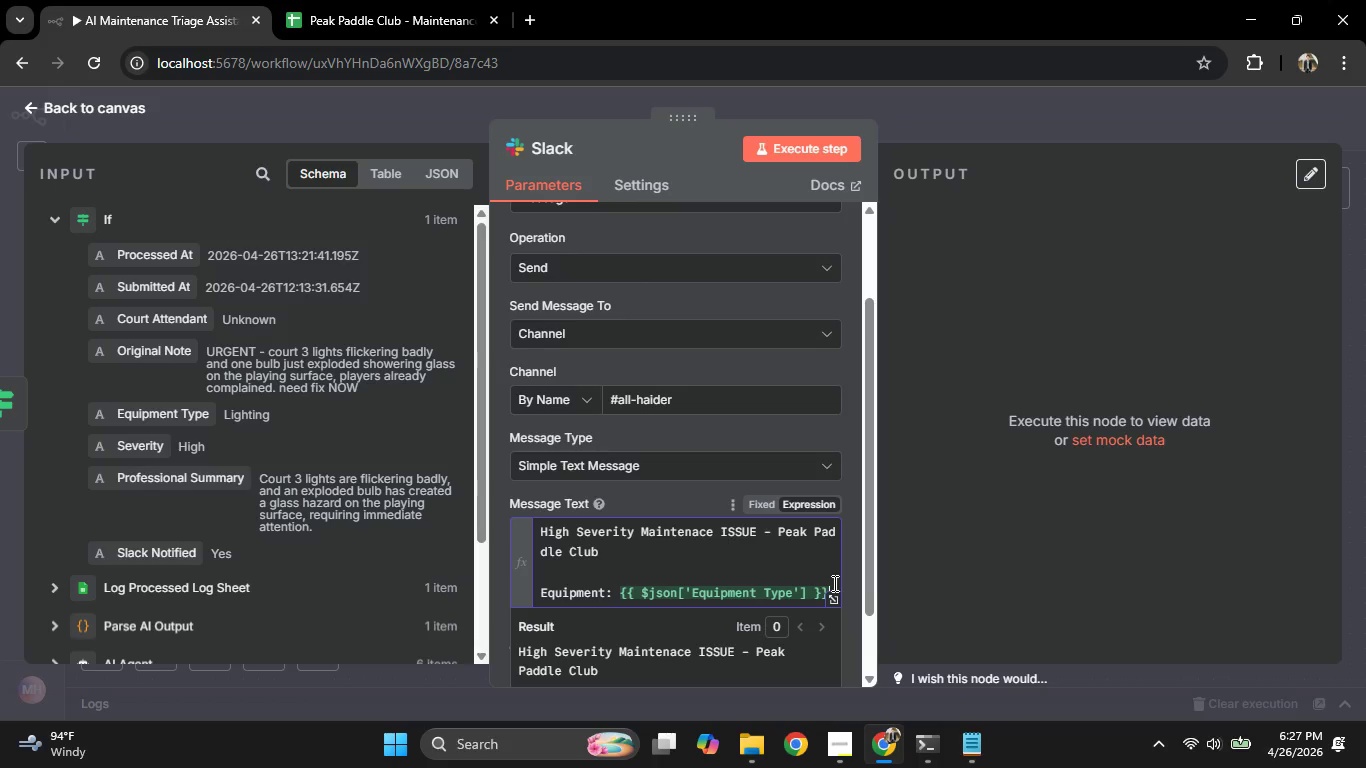 
key(Enter)
 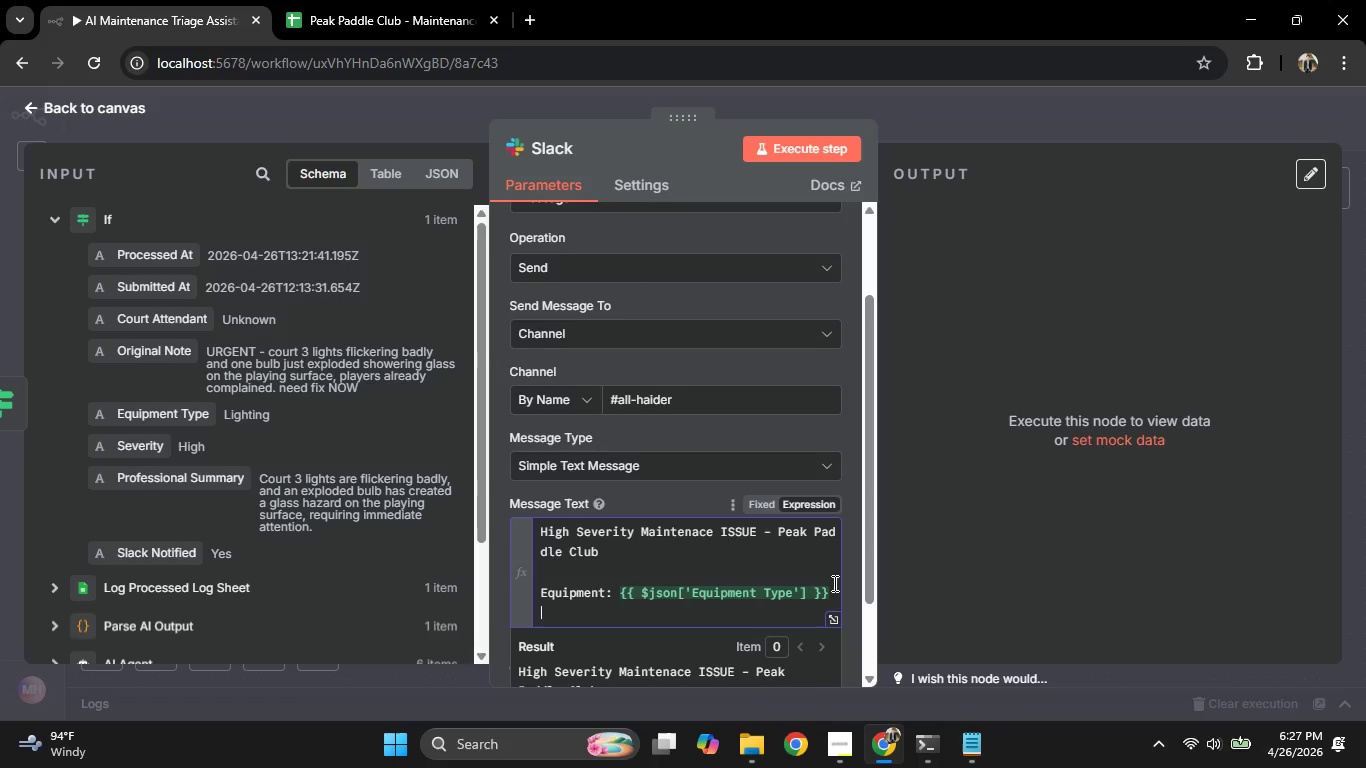 
type(Severity: )
 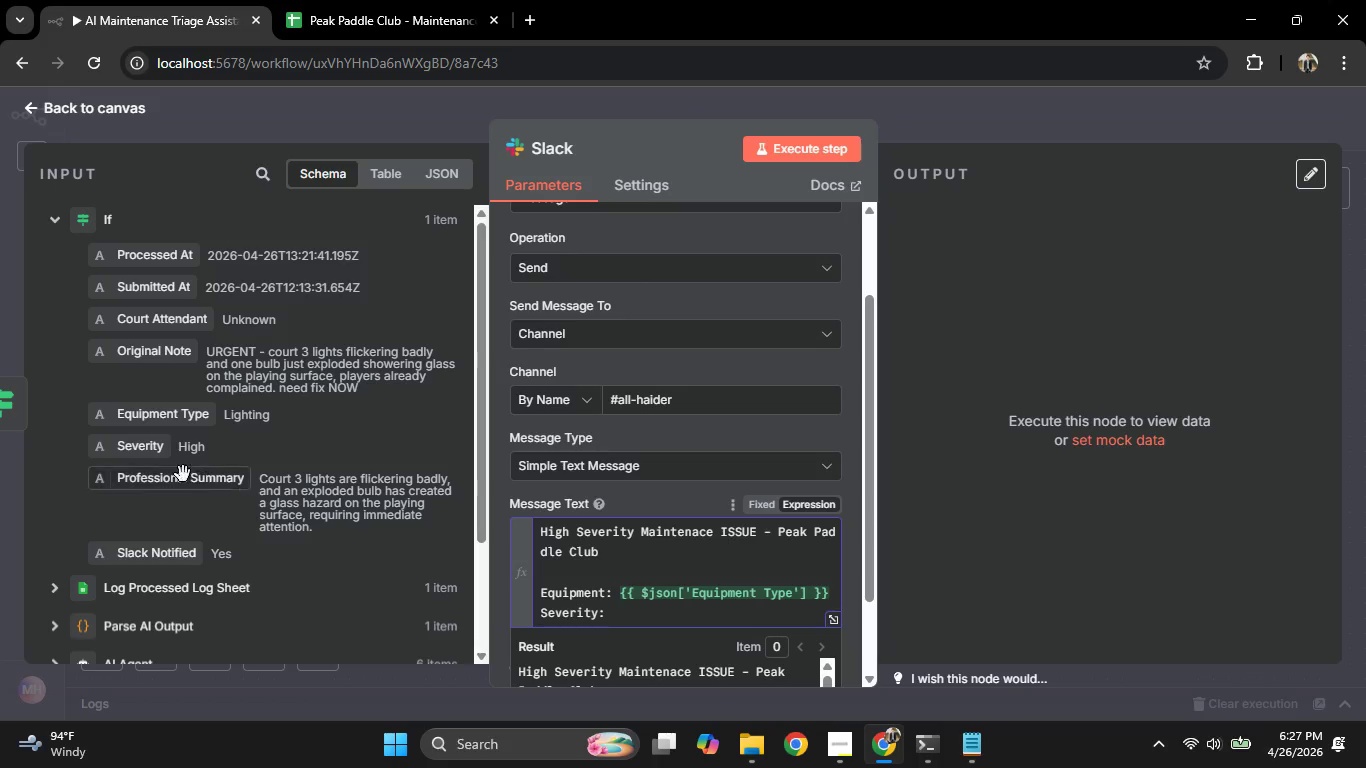 
left_click_drag(start_coordinate=[151, 451], to_coordinate=[705, 617])
 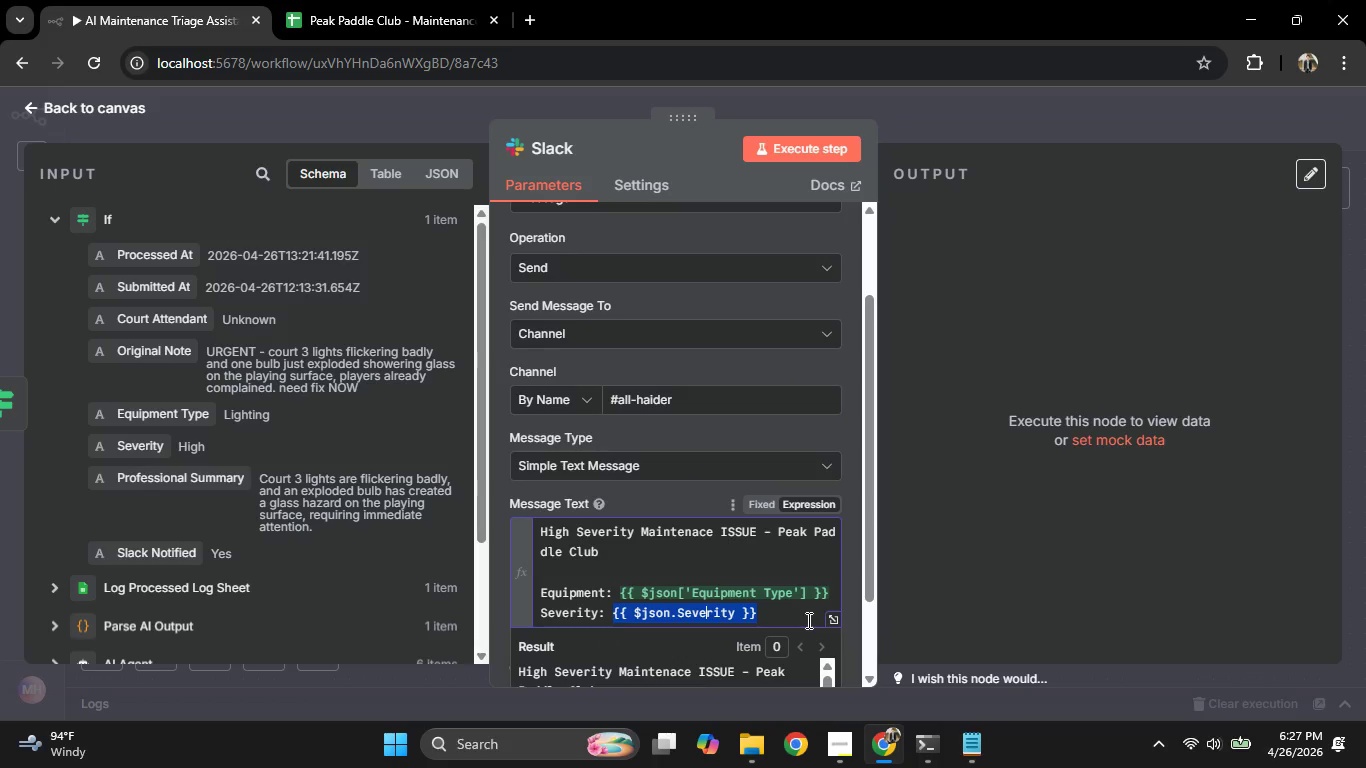 
left_click([796, 608])
 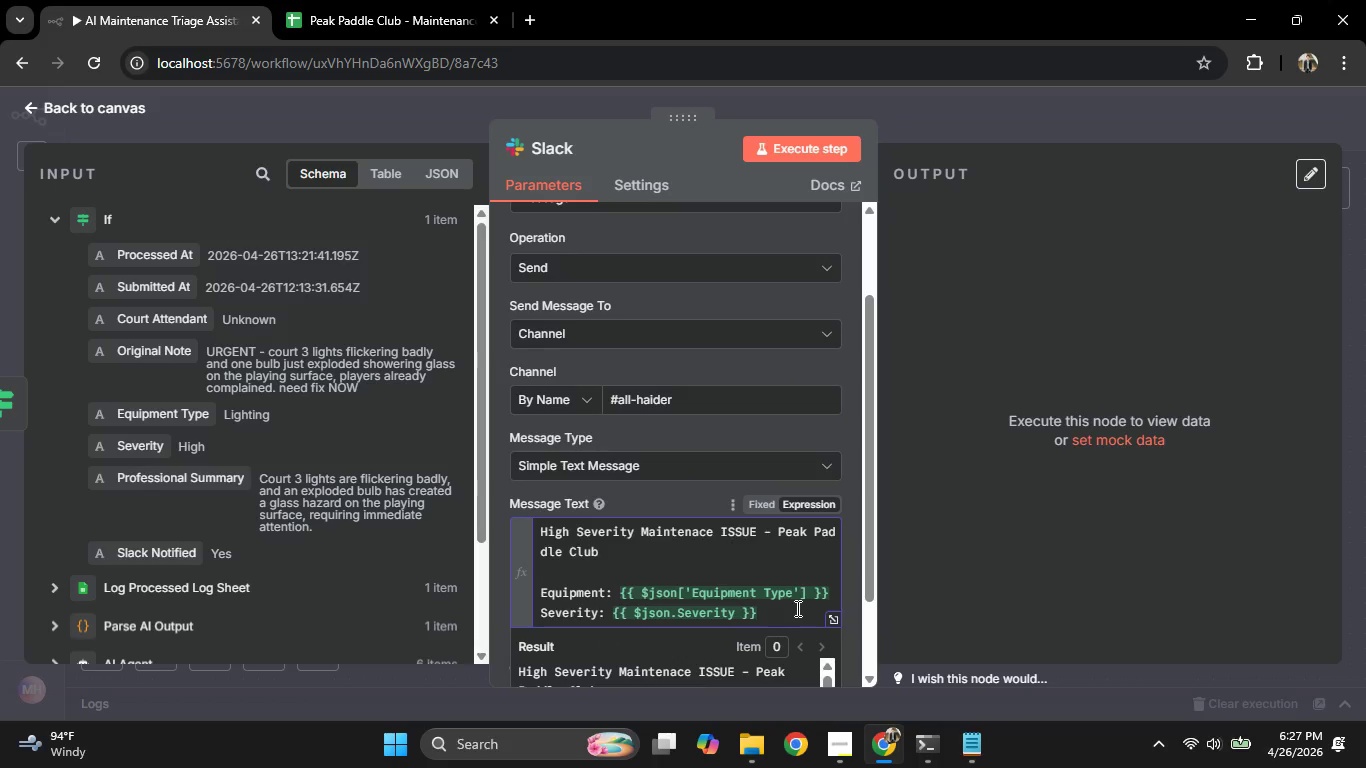 
key(Enter)
 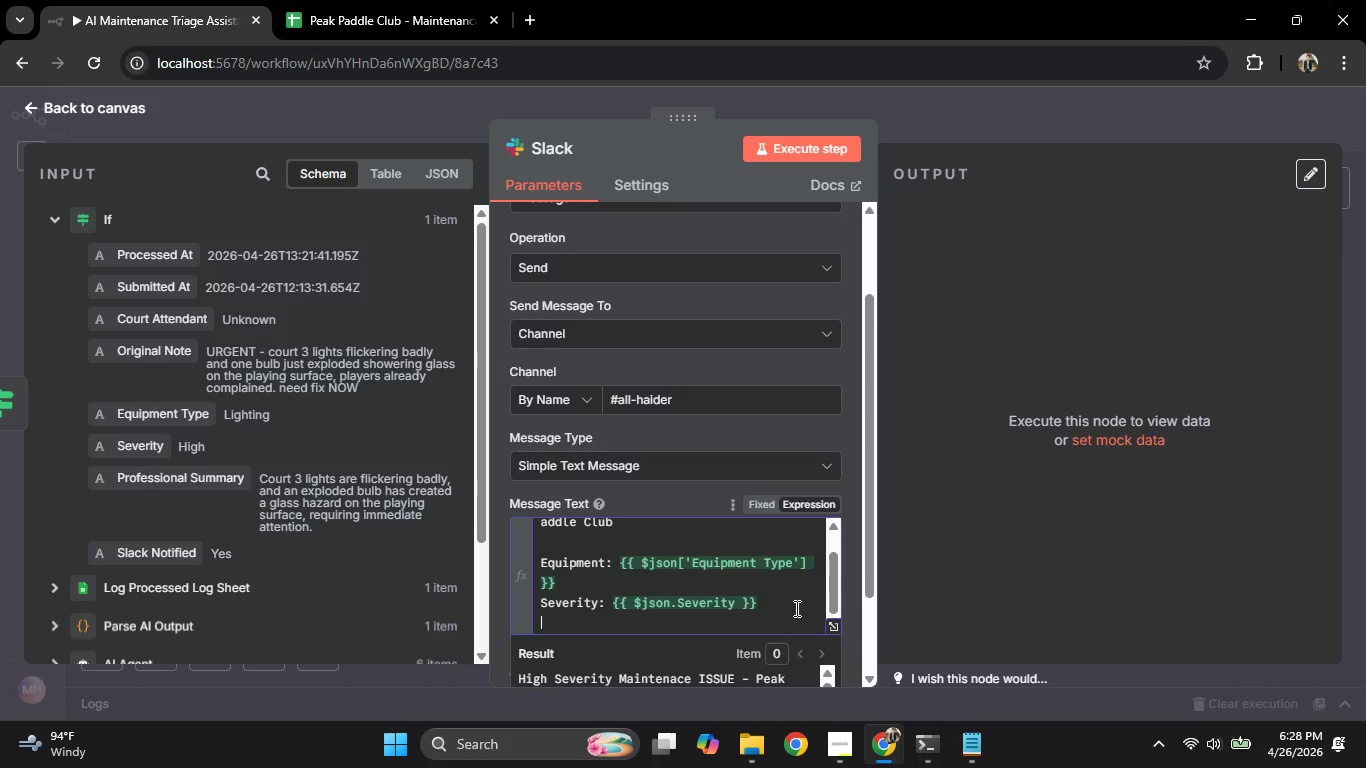 
type(Reported By: )
 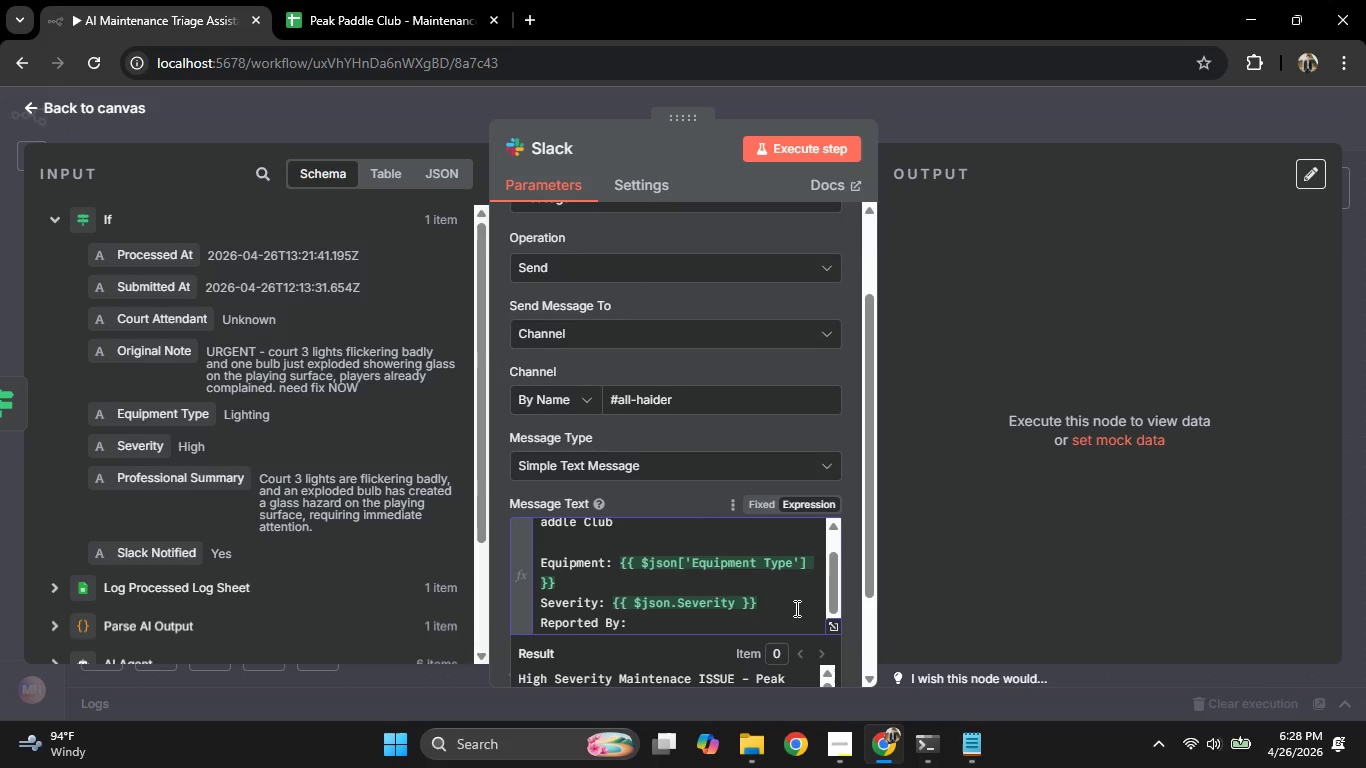 
wait(6.47)
 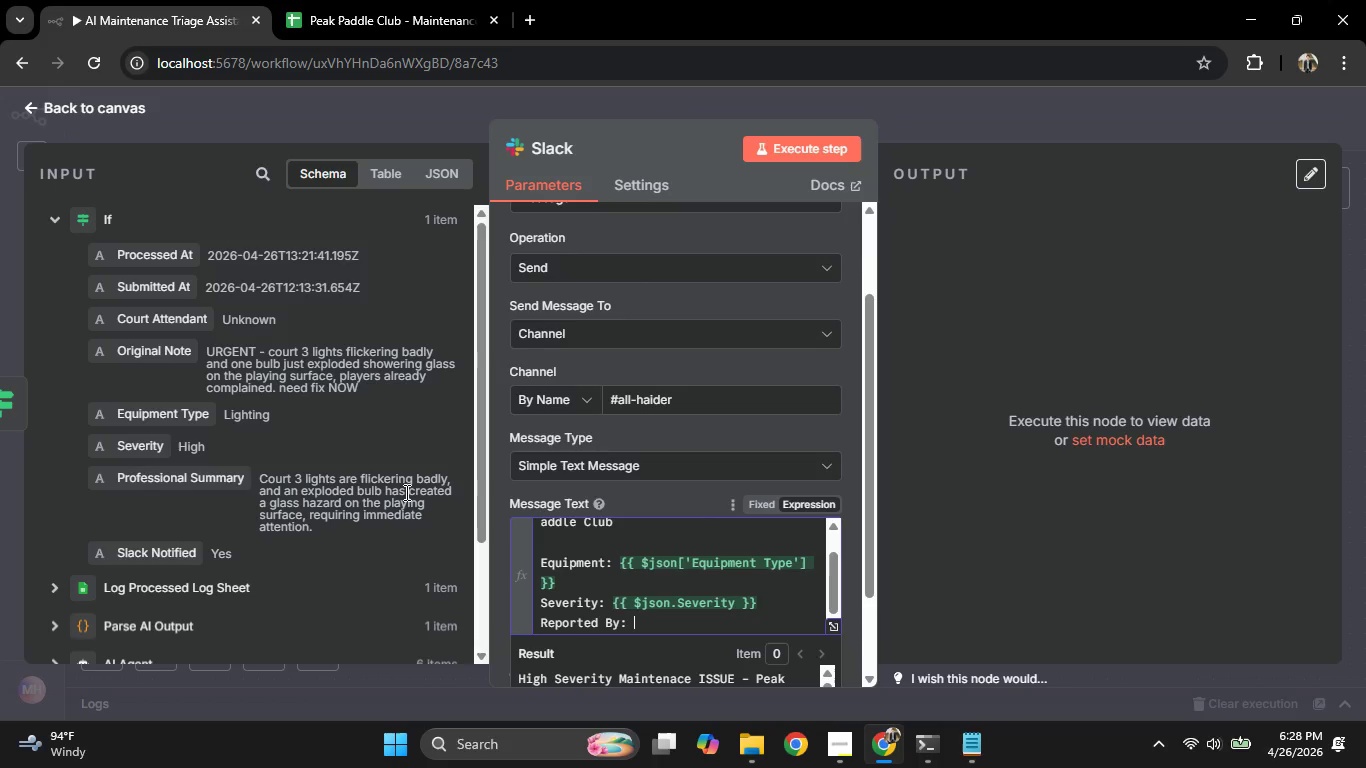 
left_click_drag(start_coordinate=[187, 326], to_coordinate=[682, 637])
 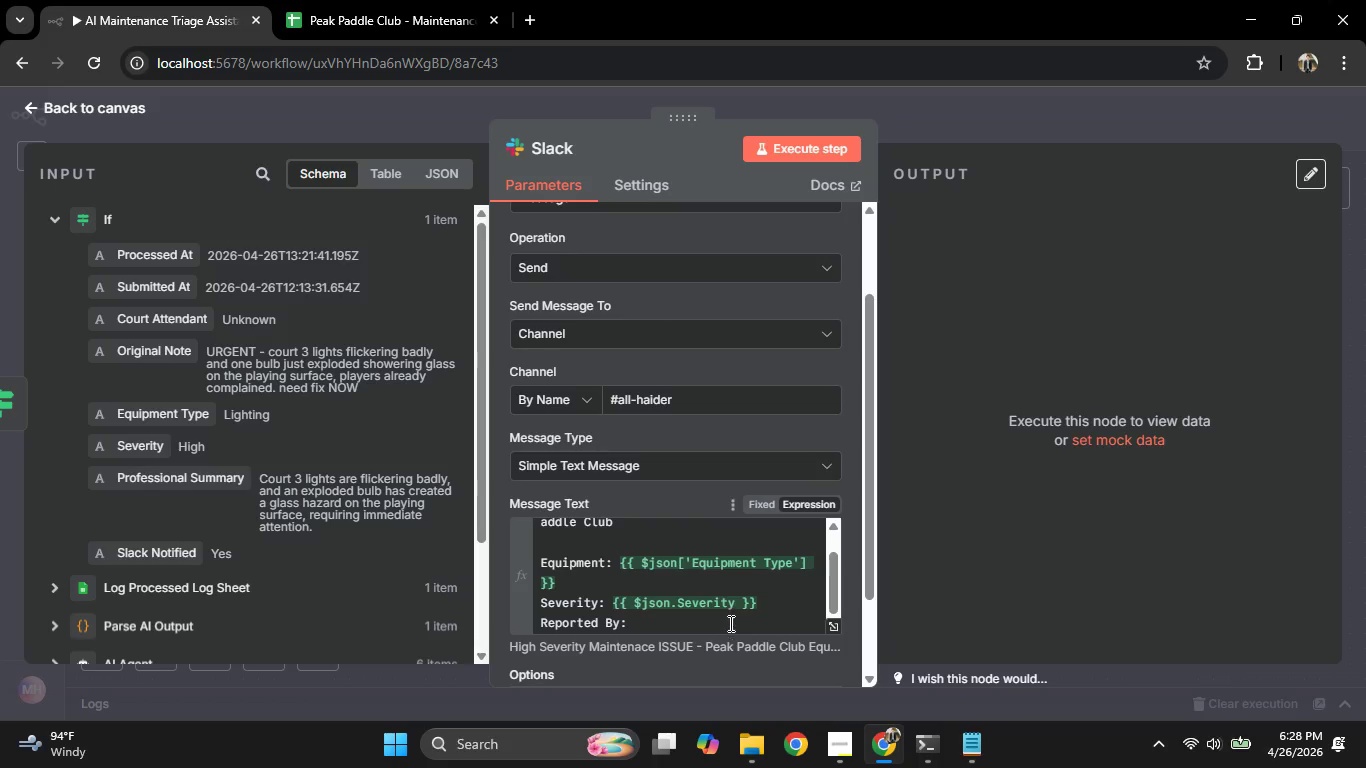 
scroll: coordinate [726, 607], scroll_direction: down, amount: 2.0
 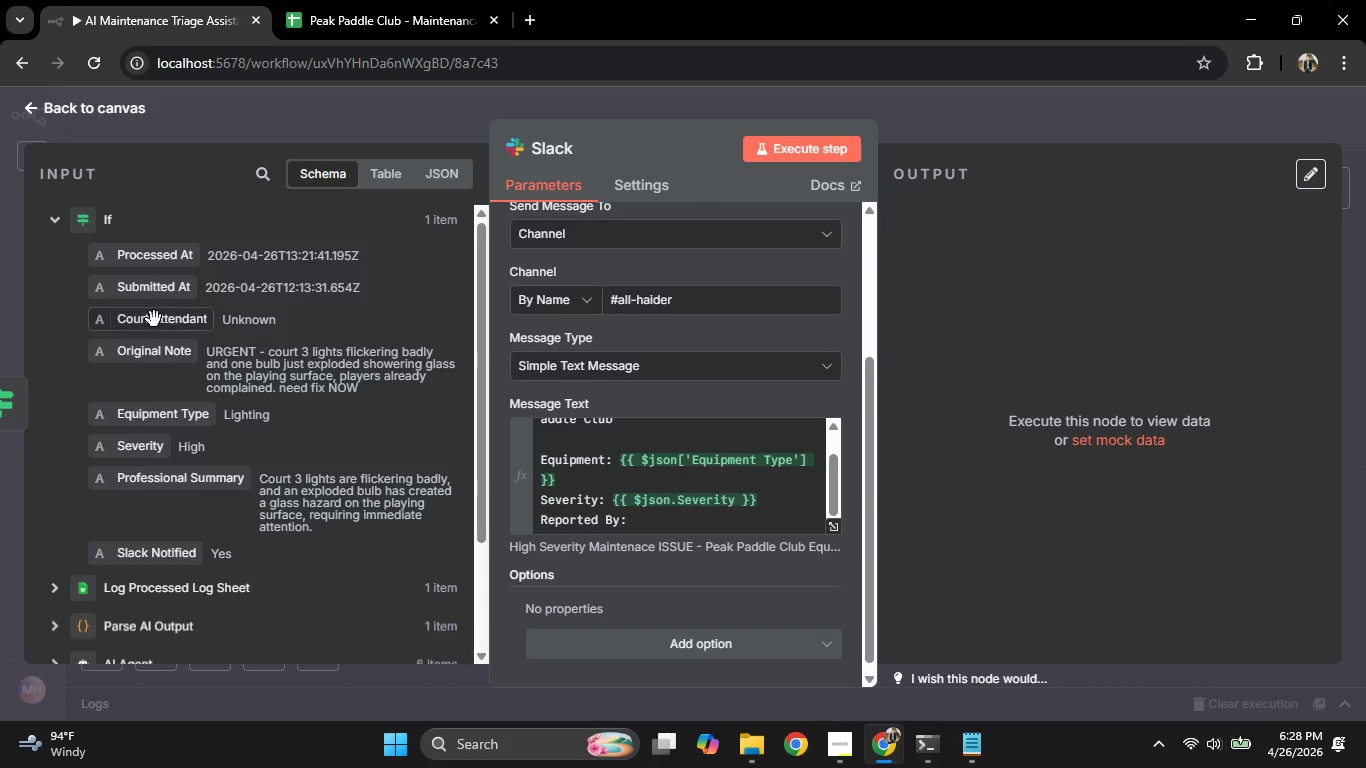 
left_click_drag(start_coordinate=[154, 321], to_coordinate=[692, 525])
 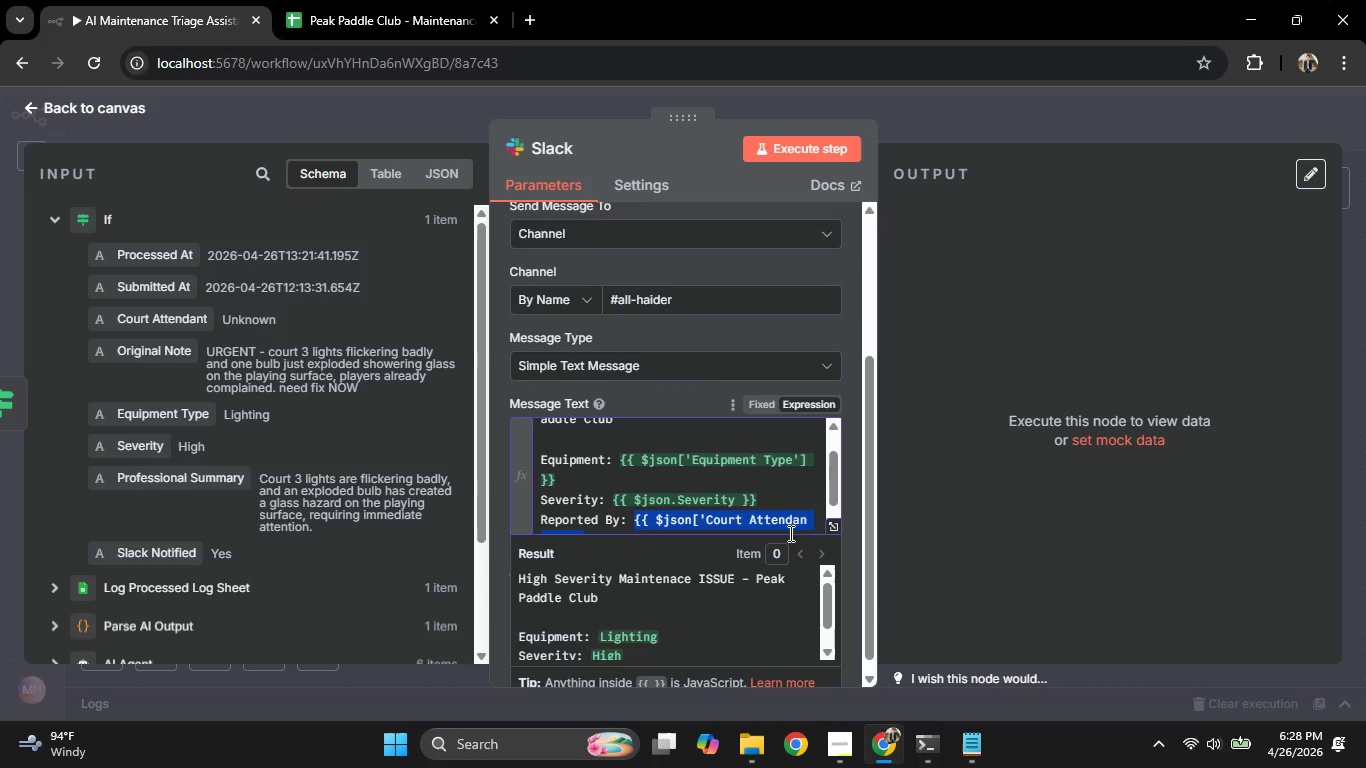 
left_click([724, 510])
 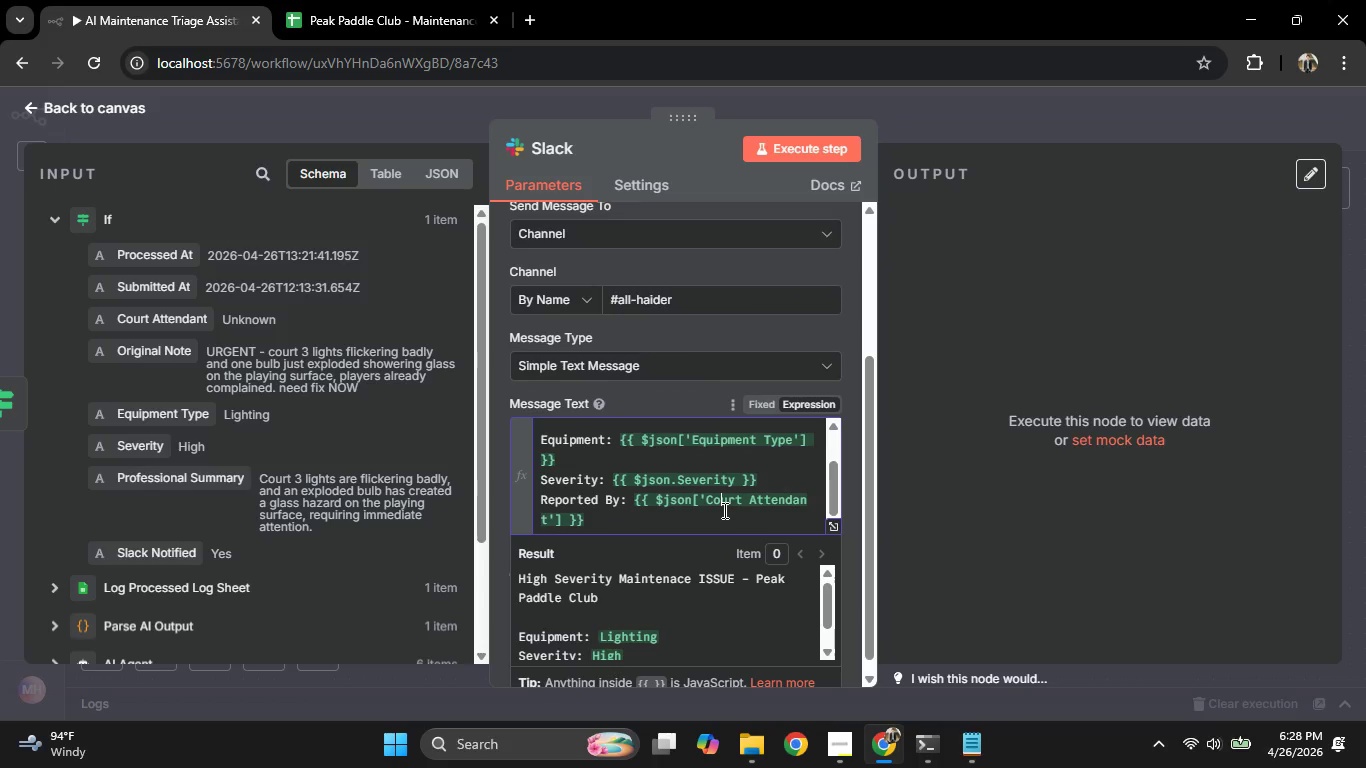 
scroll: coordinate [788, 533], scroll_direction: down, amount: 2.0
 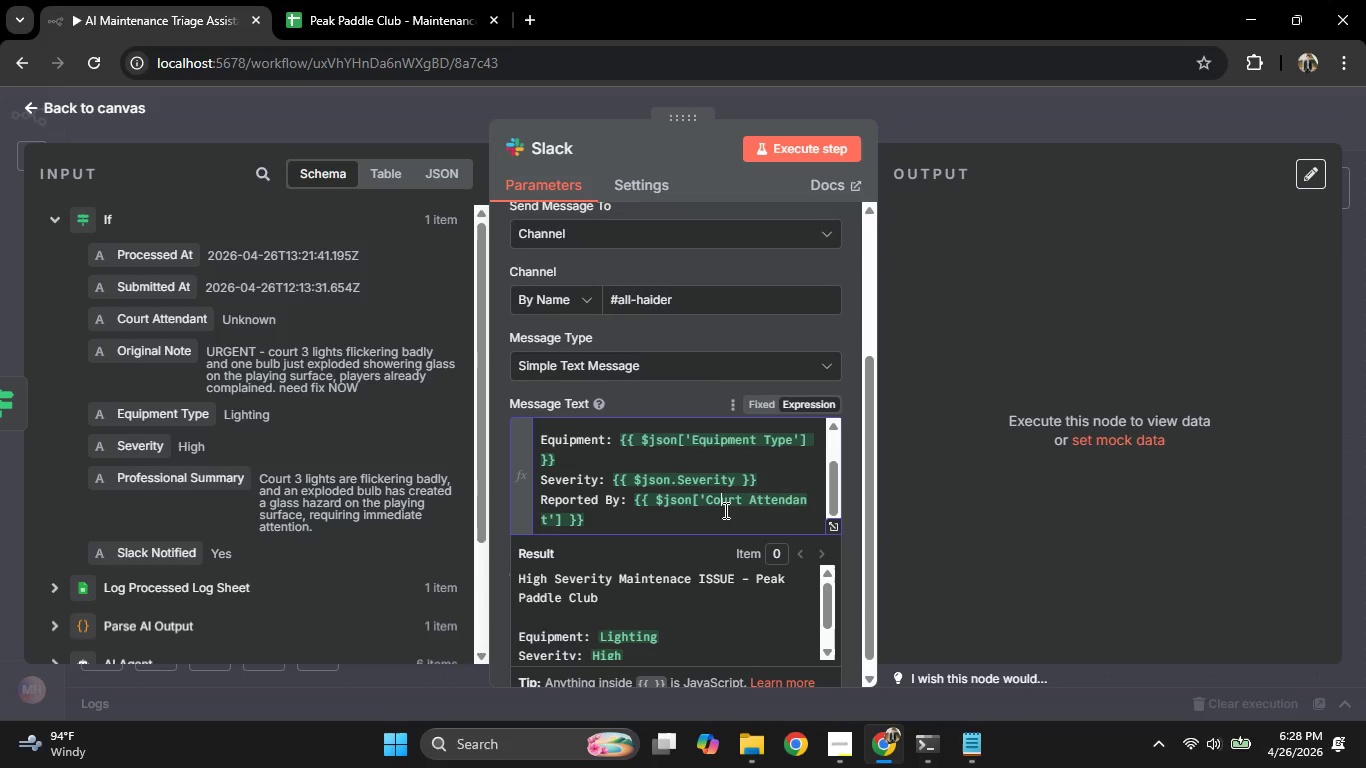 
key(ArrowDown)
 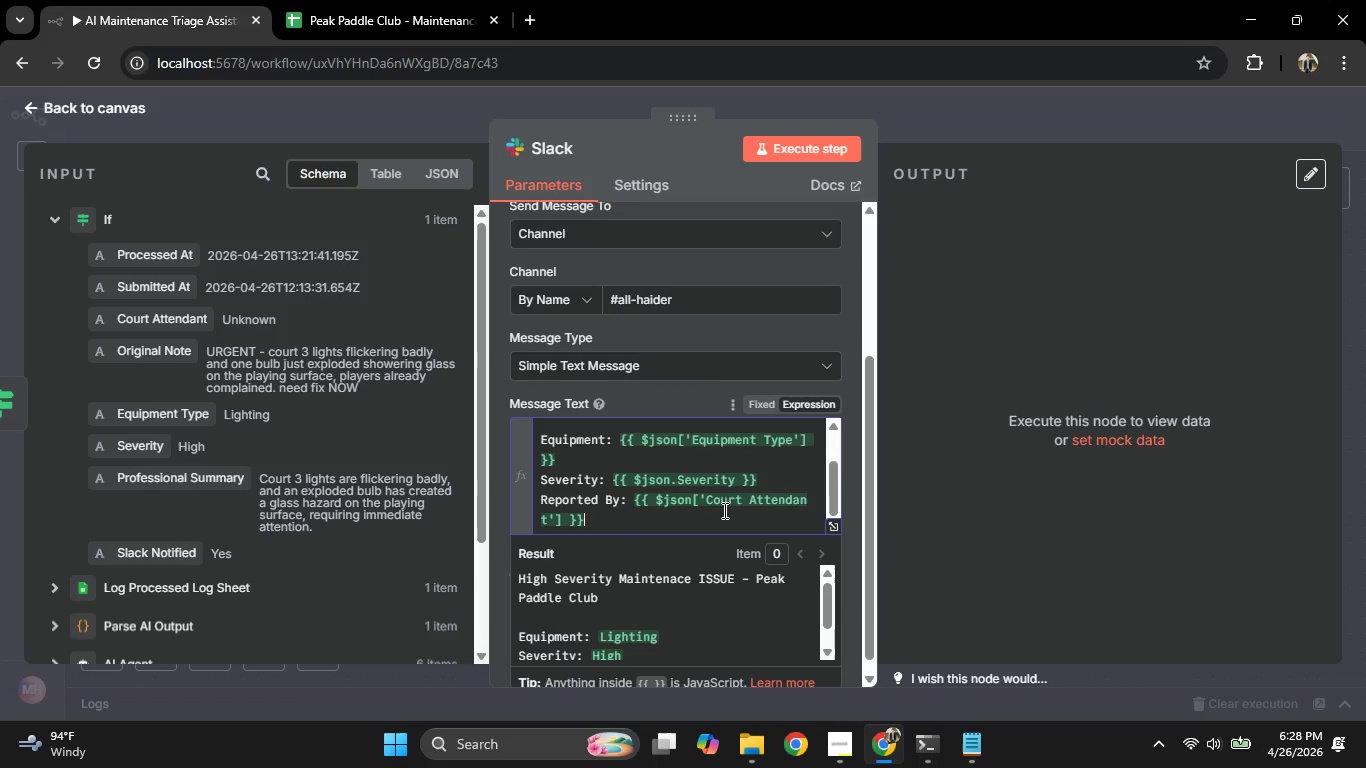 
key(Enter)
 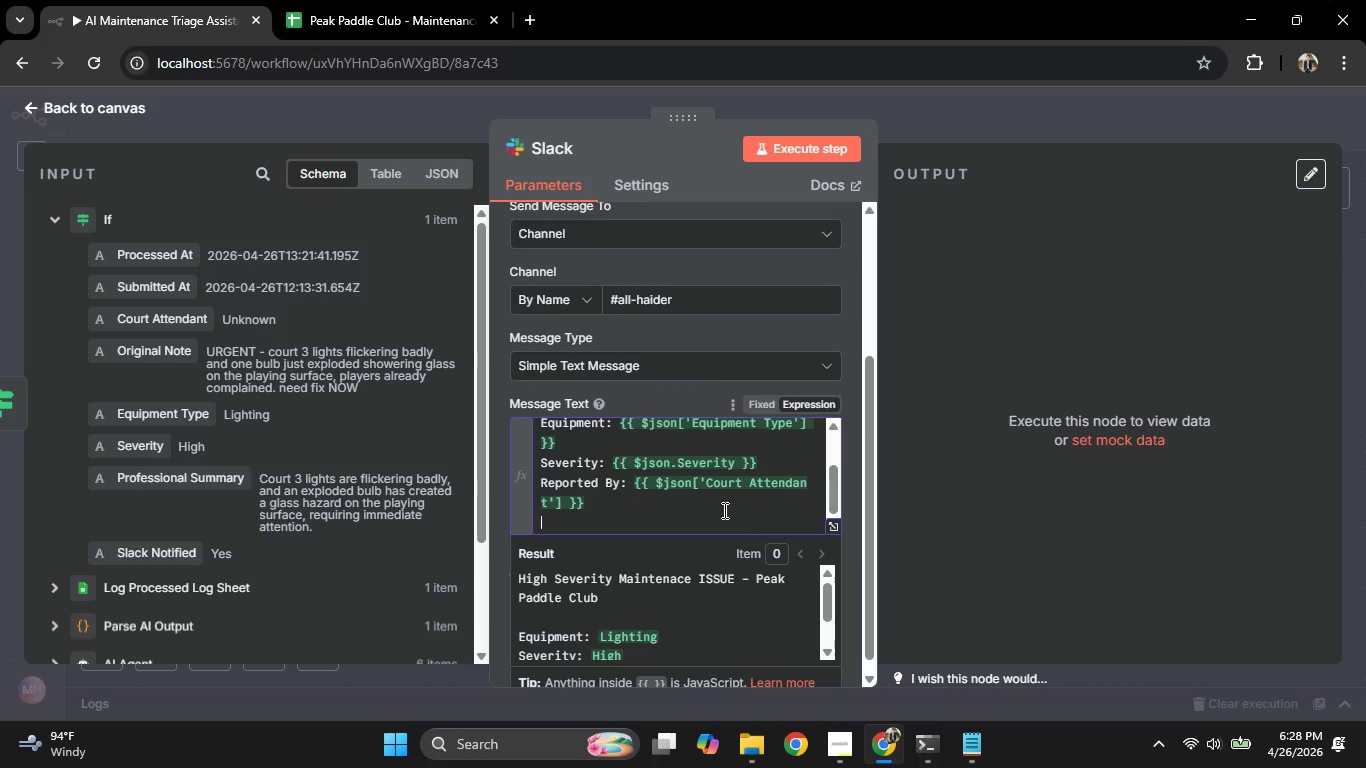 
type(Subi)
key(Backspace)
type(mitted: )
 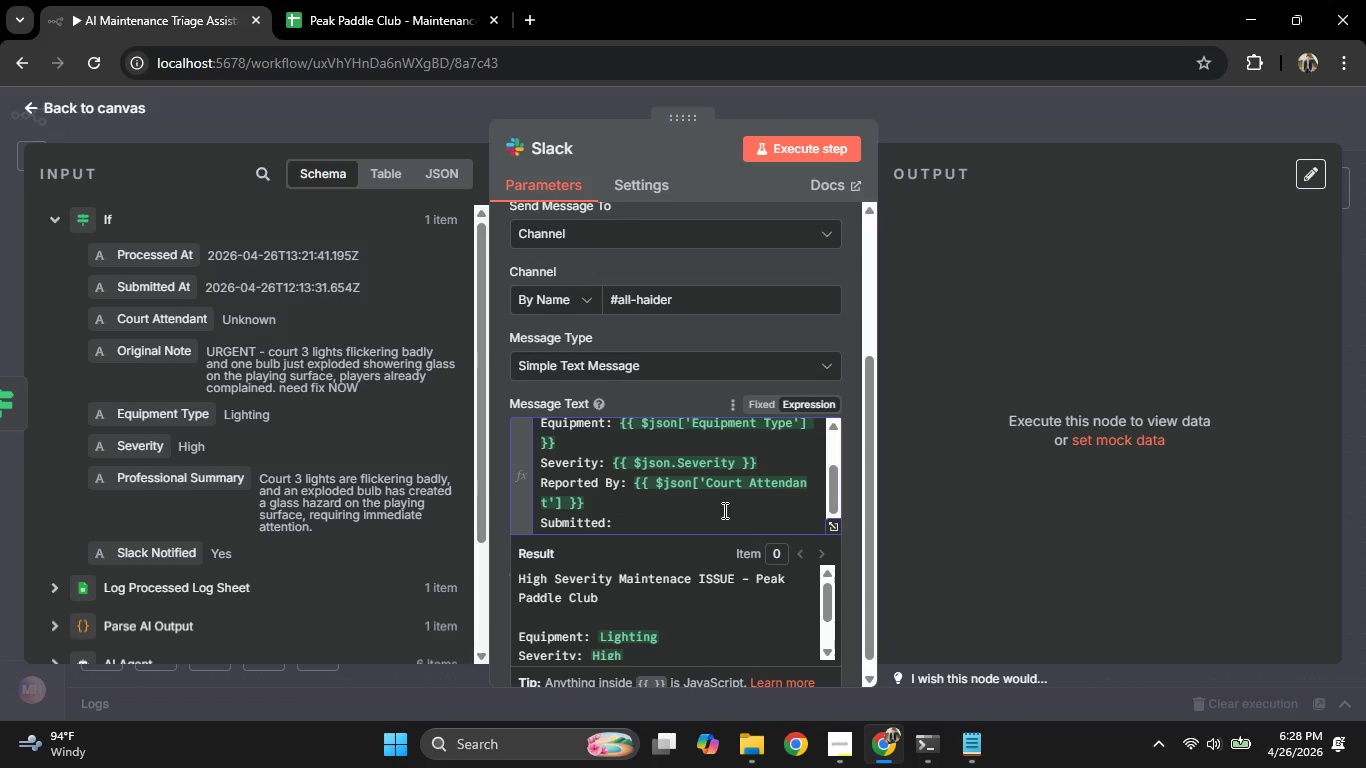 
left_click_drag(start_coordinate=[179, 288], to_coordinate=[679, 527])
 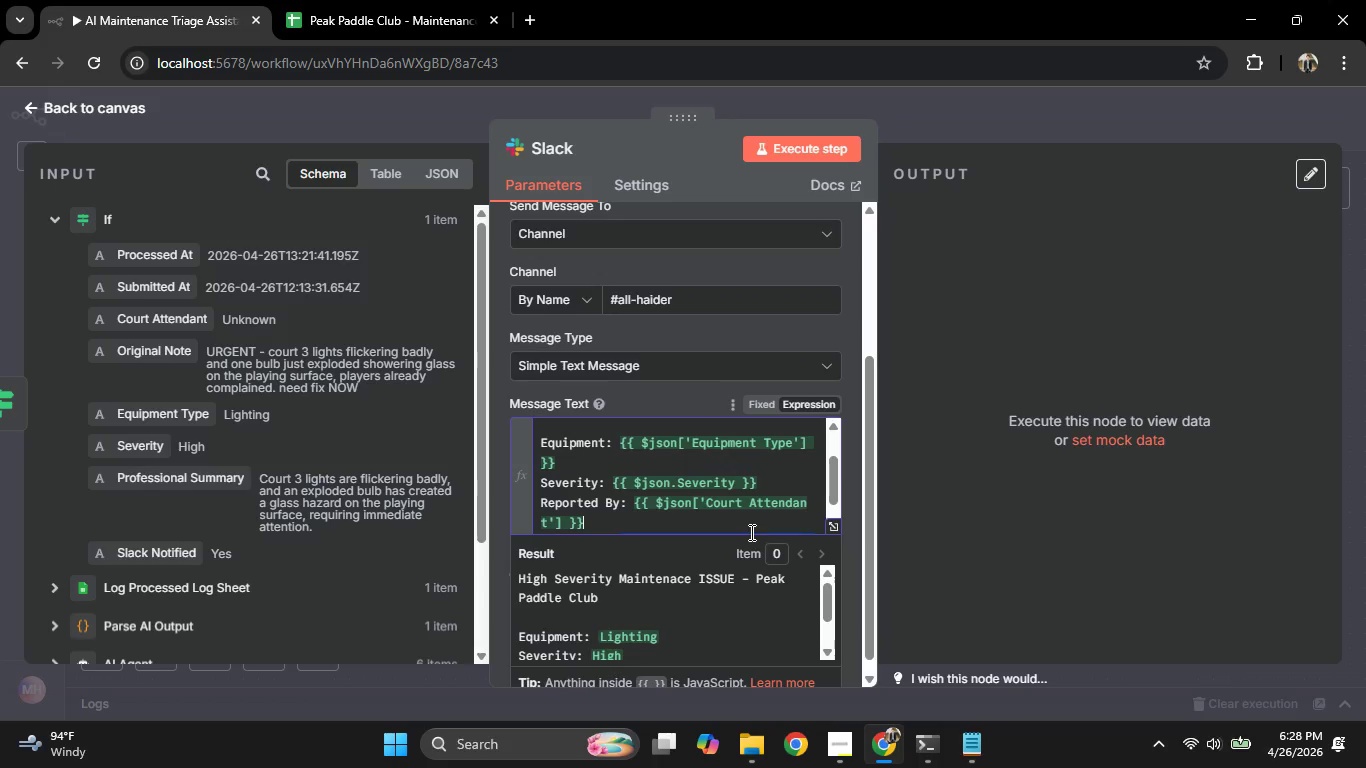 
scroll: coordinate [750, 532], scroll_direction: down, amount: 2.0
 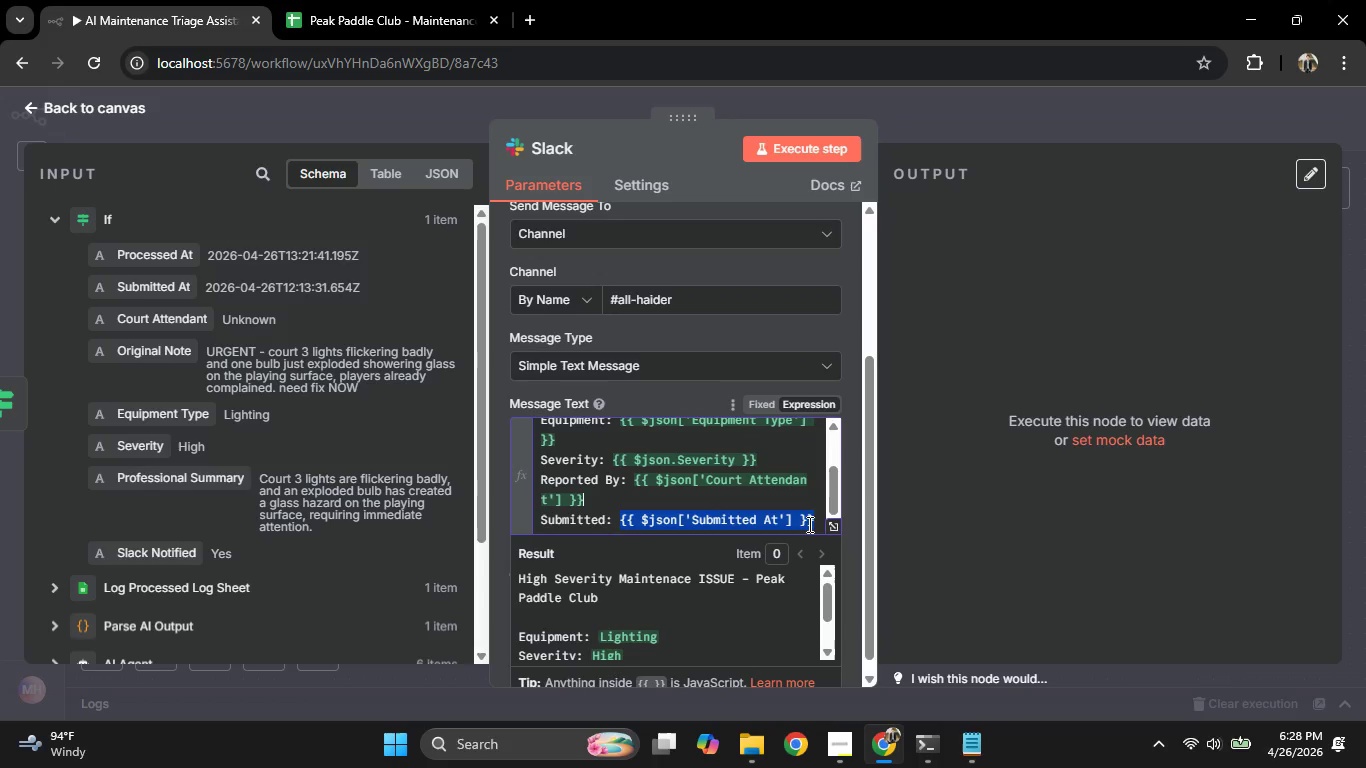 
left_click([815, 524])
 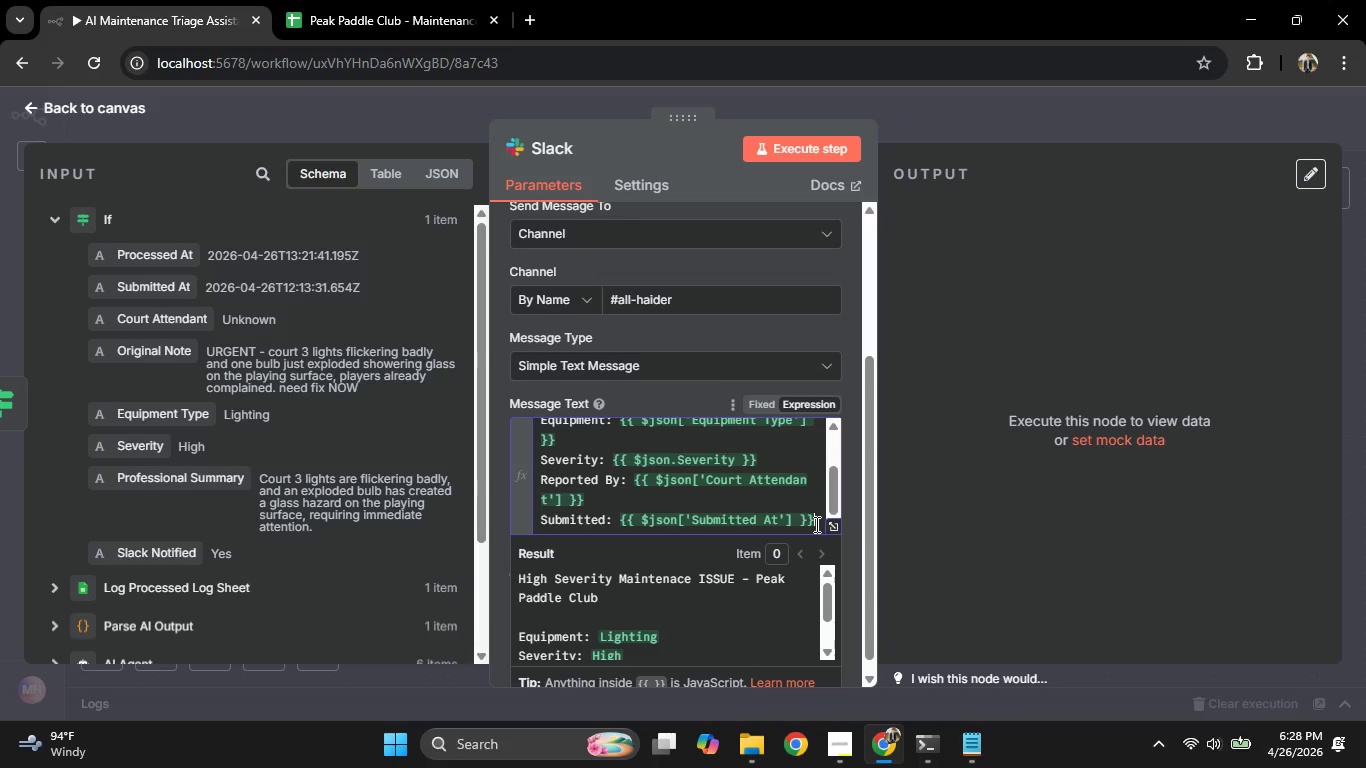 
key(Enter)
 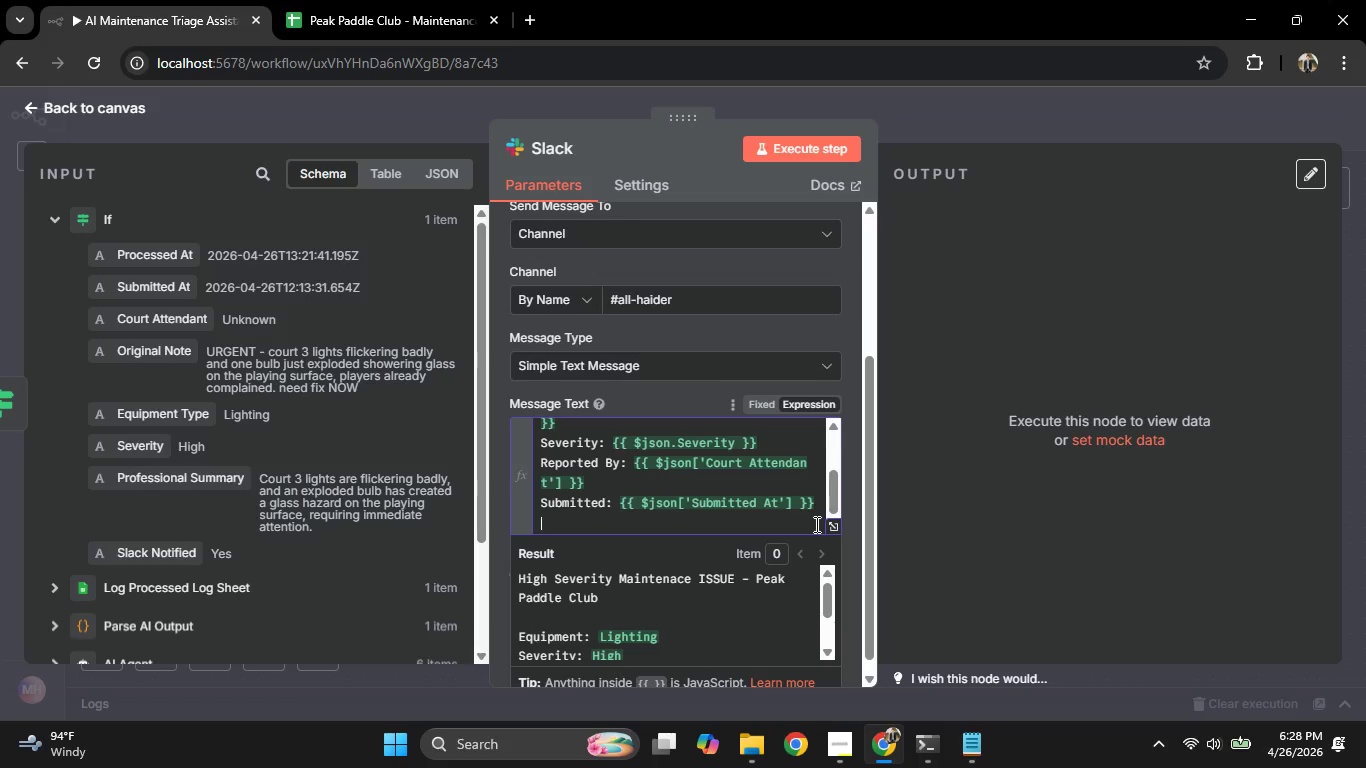 
key(Enter)
 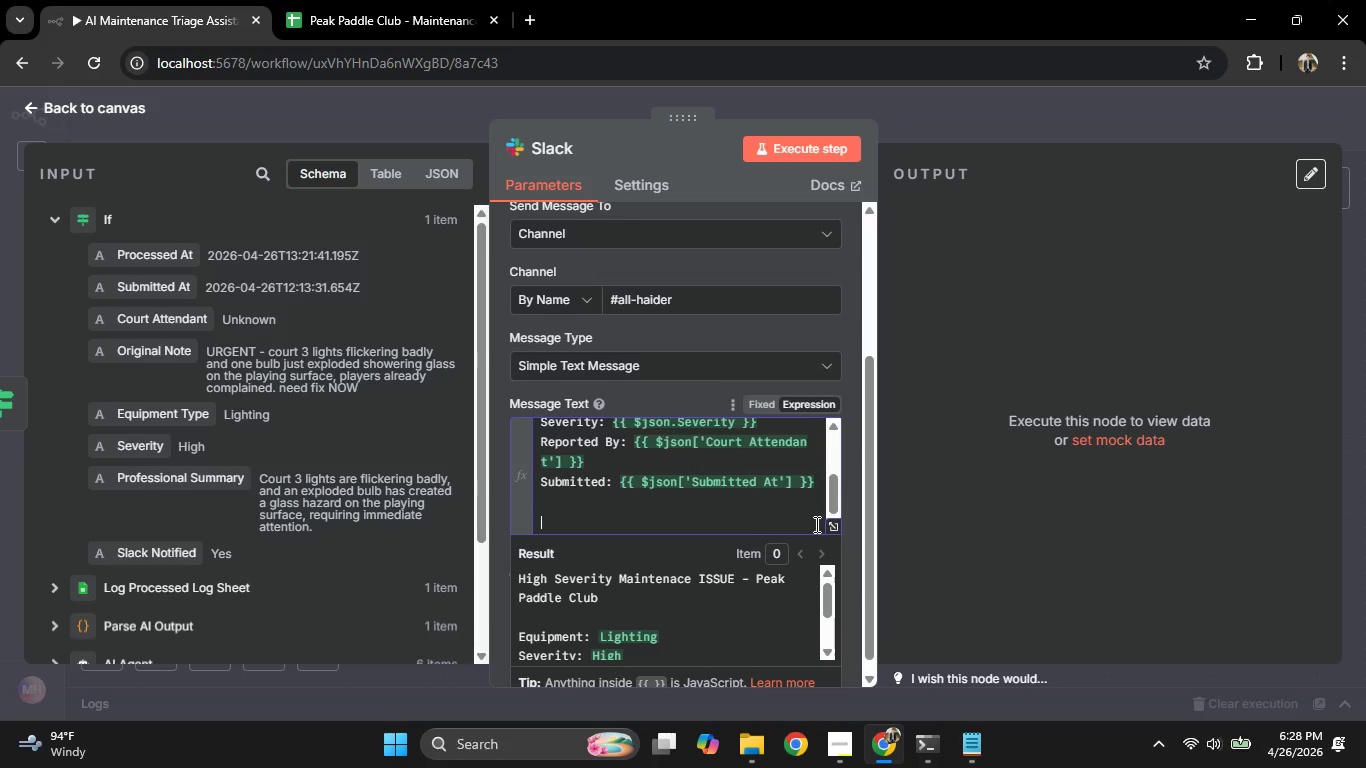 
type(Summary: )
 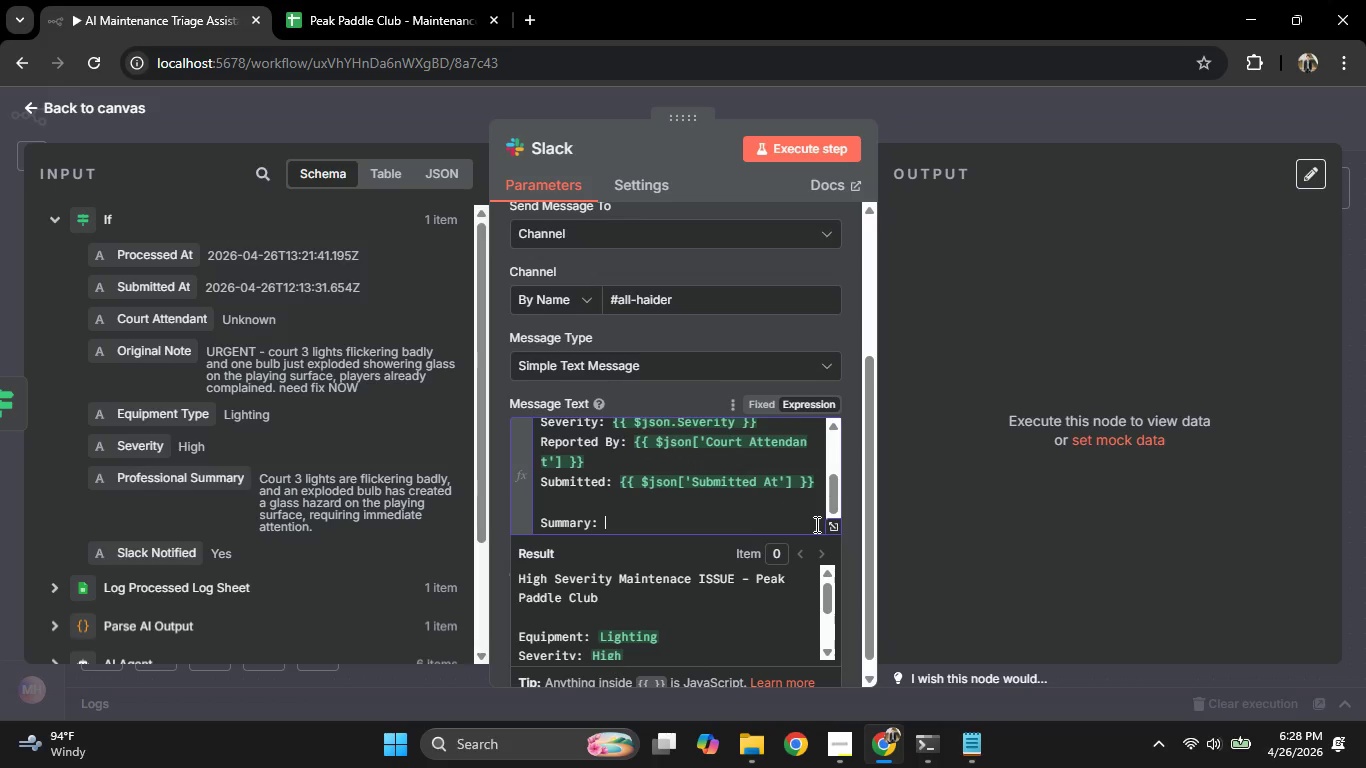 
left_click_drag(start_coordinate=[184, 477], to_coordinate=[707, 521])
 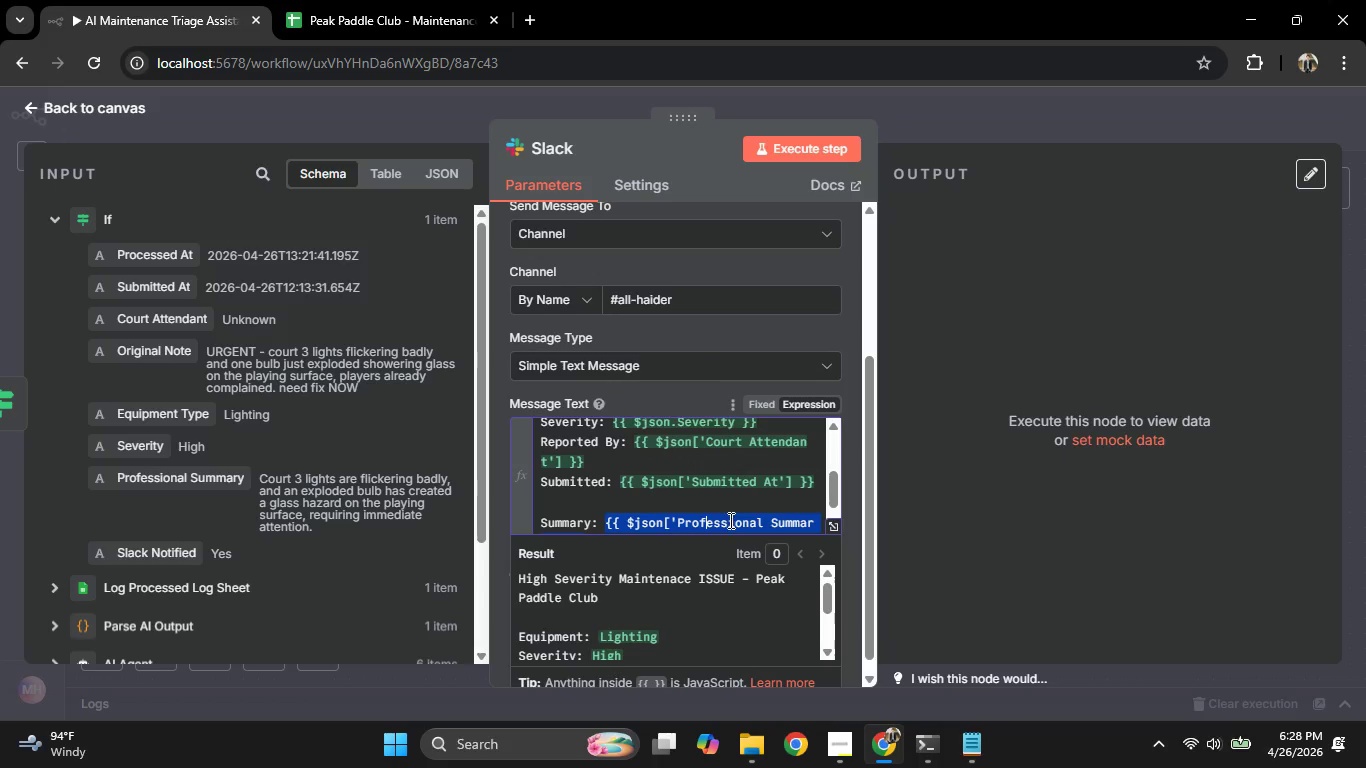 
scroll: coordinate [729, 520], scroll_direction: down, amount: 3.0
 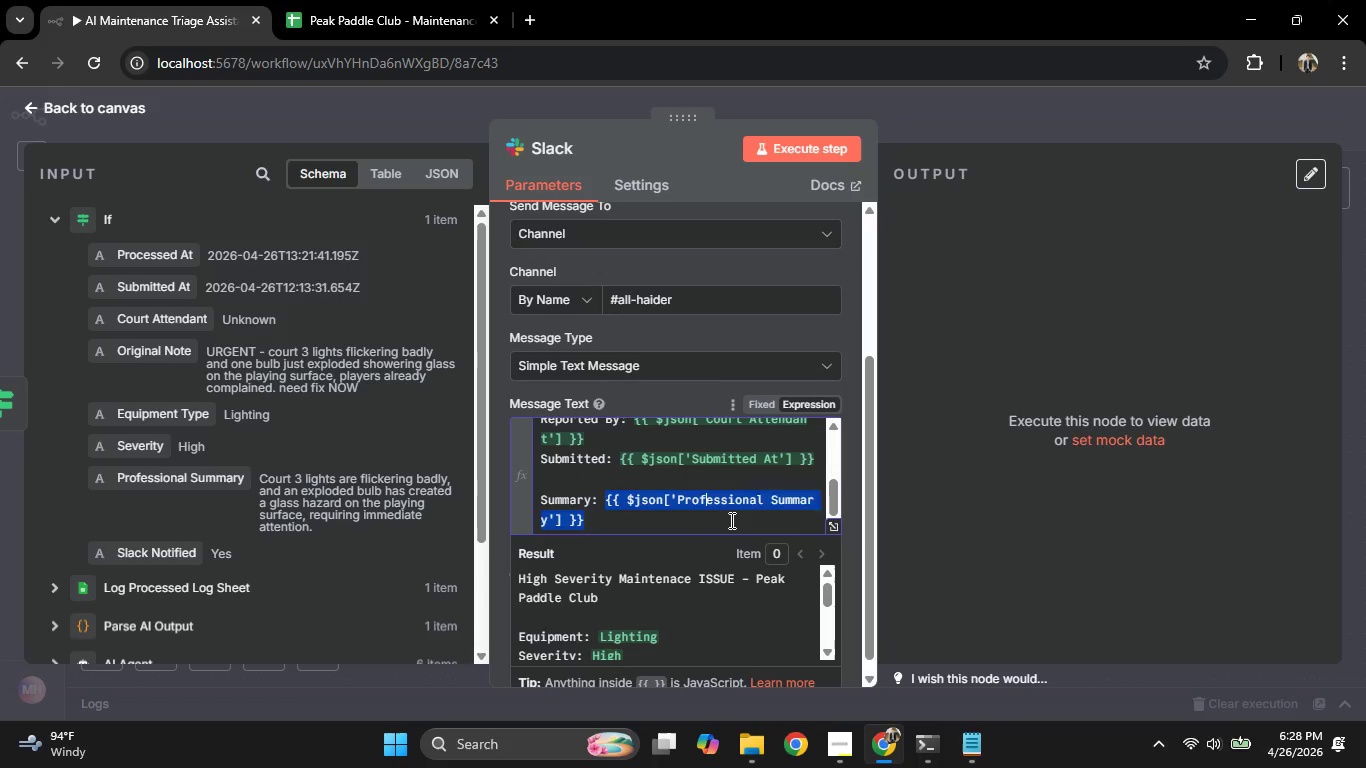 
left_click([730, 520])
 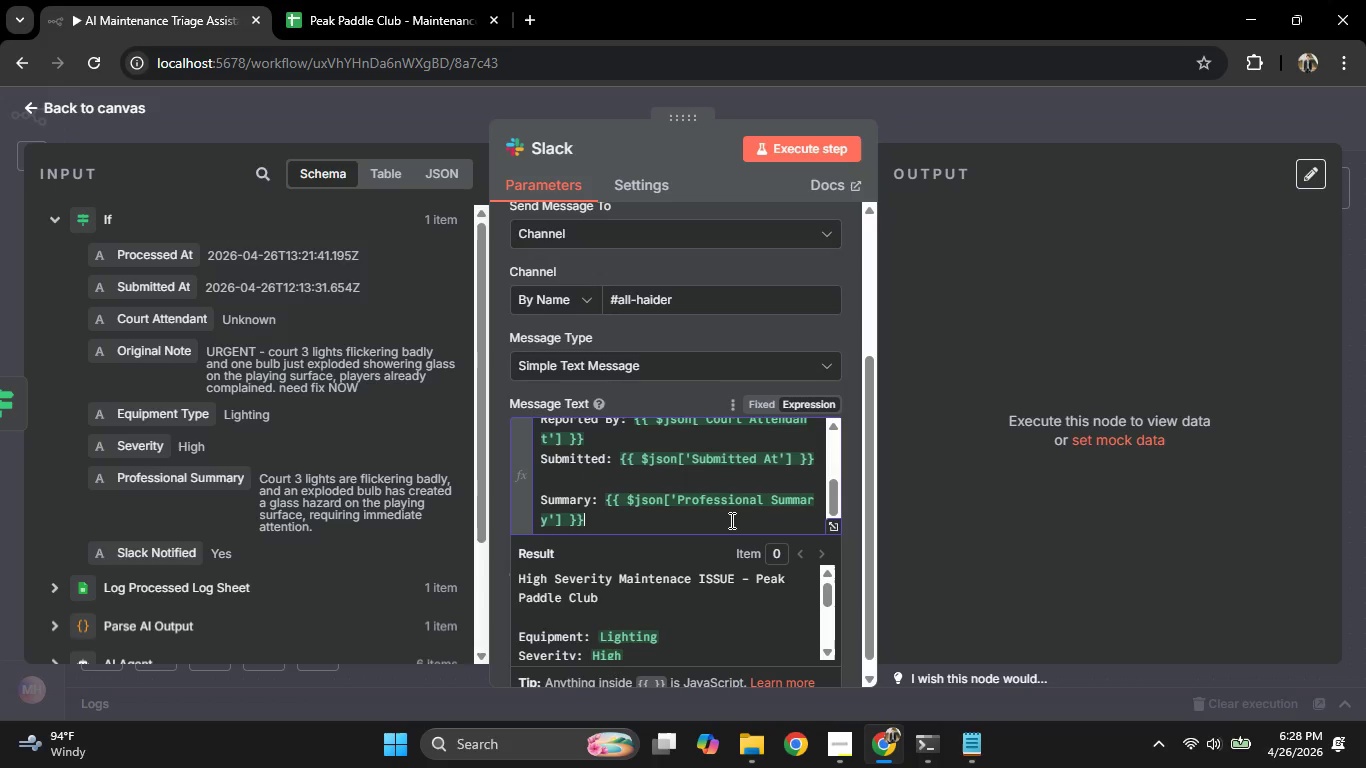 
key(Enter)
 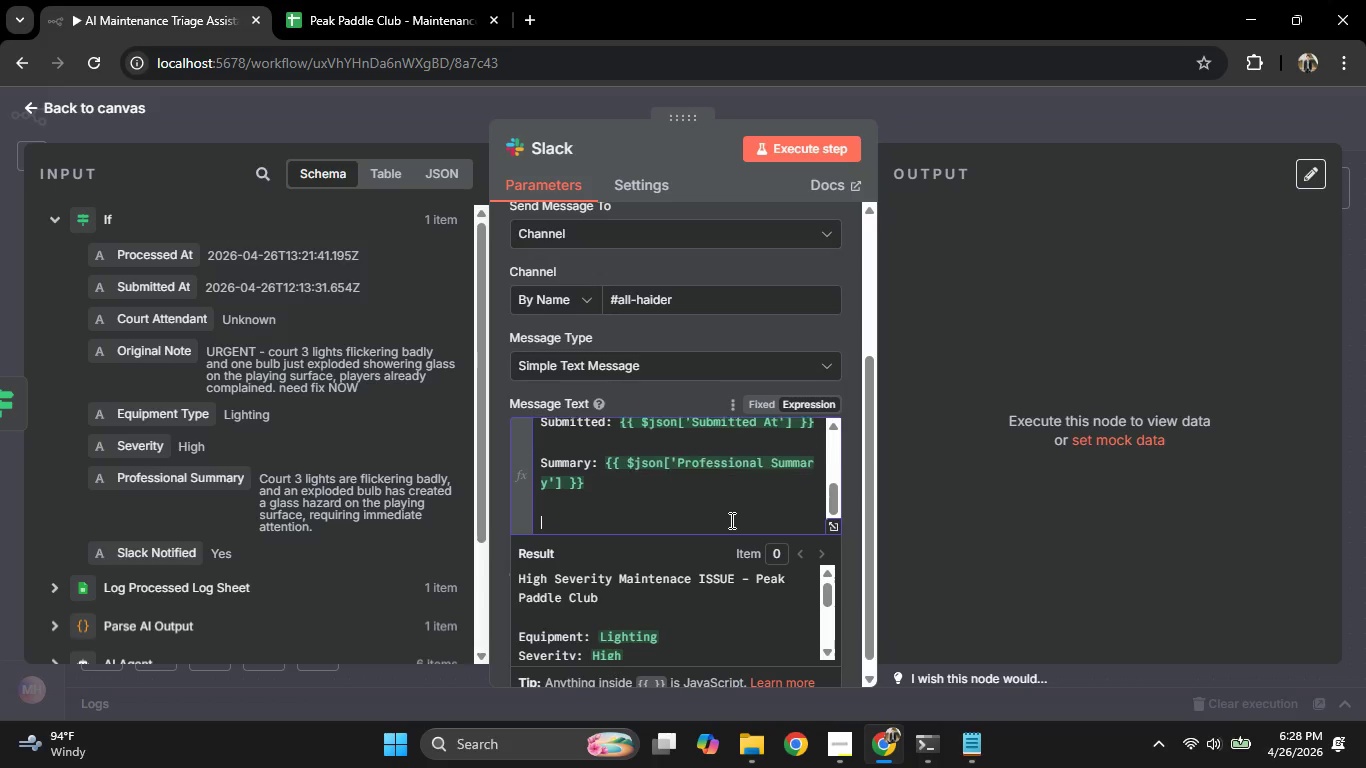 
key(Enter)
 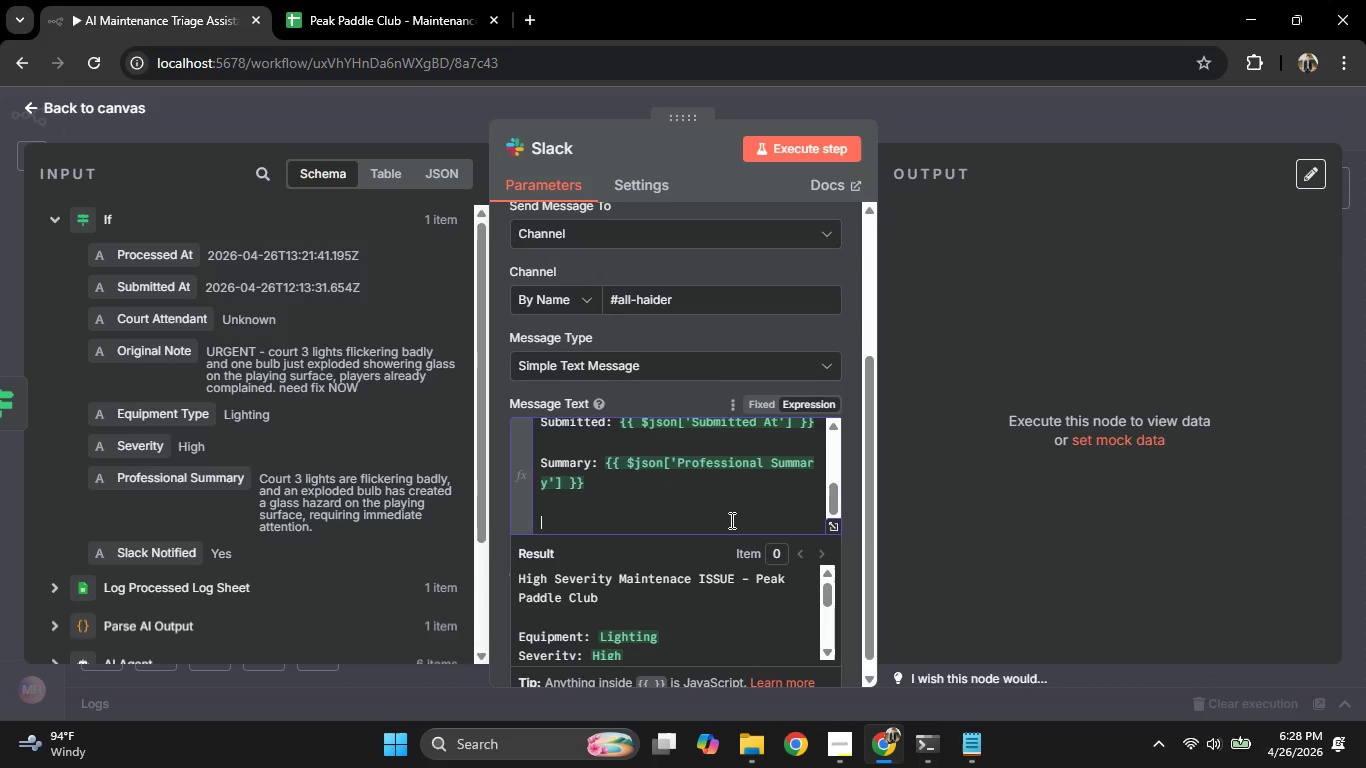 
type(Original Note: )
 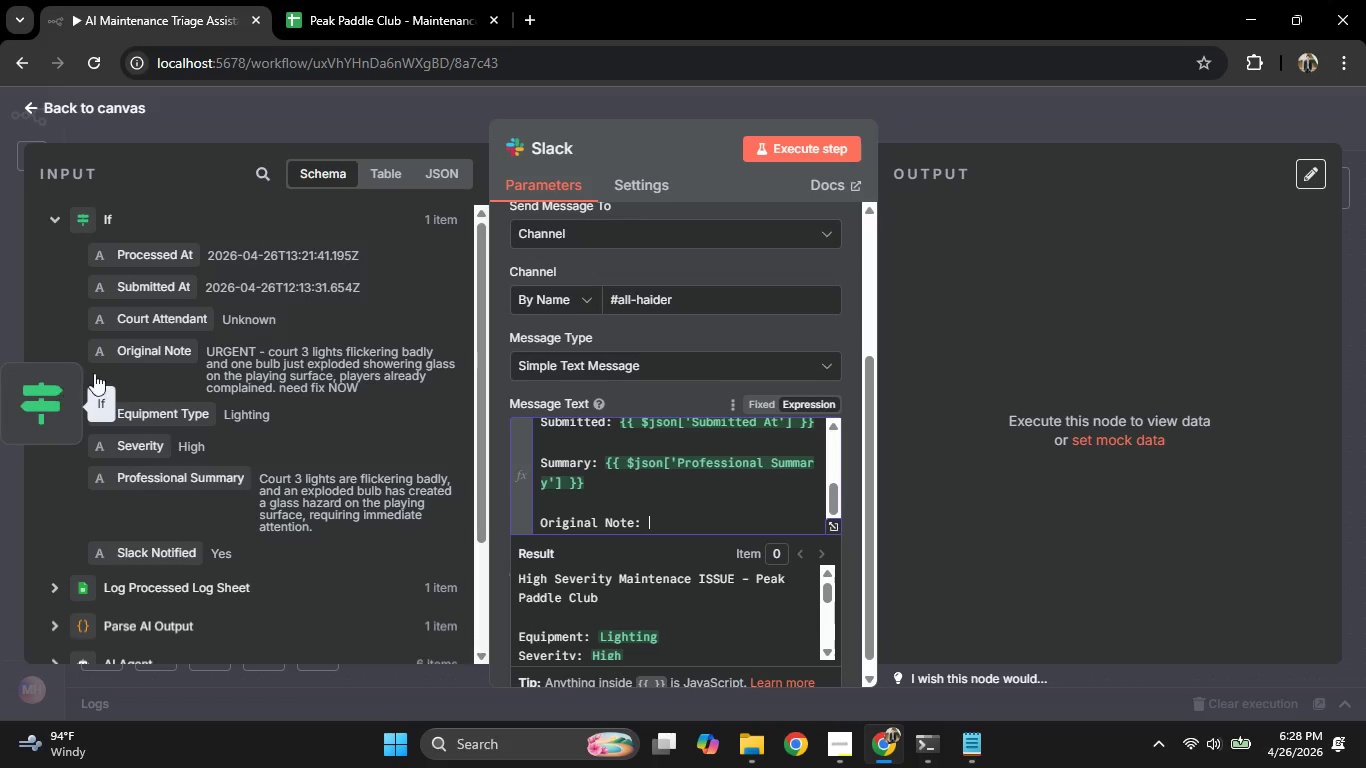 
left_click_drag(start_coordinate=[147, 348], to_coordinate=[690, 518])
 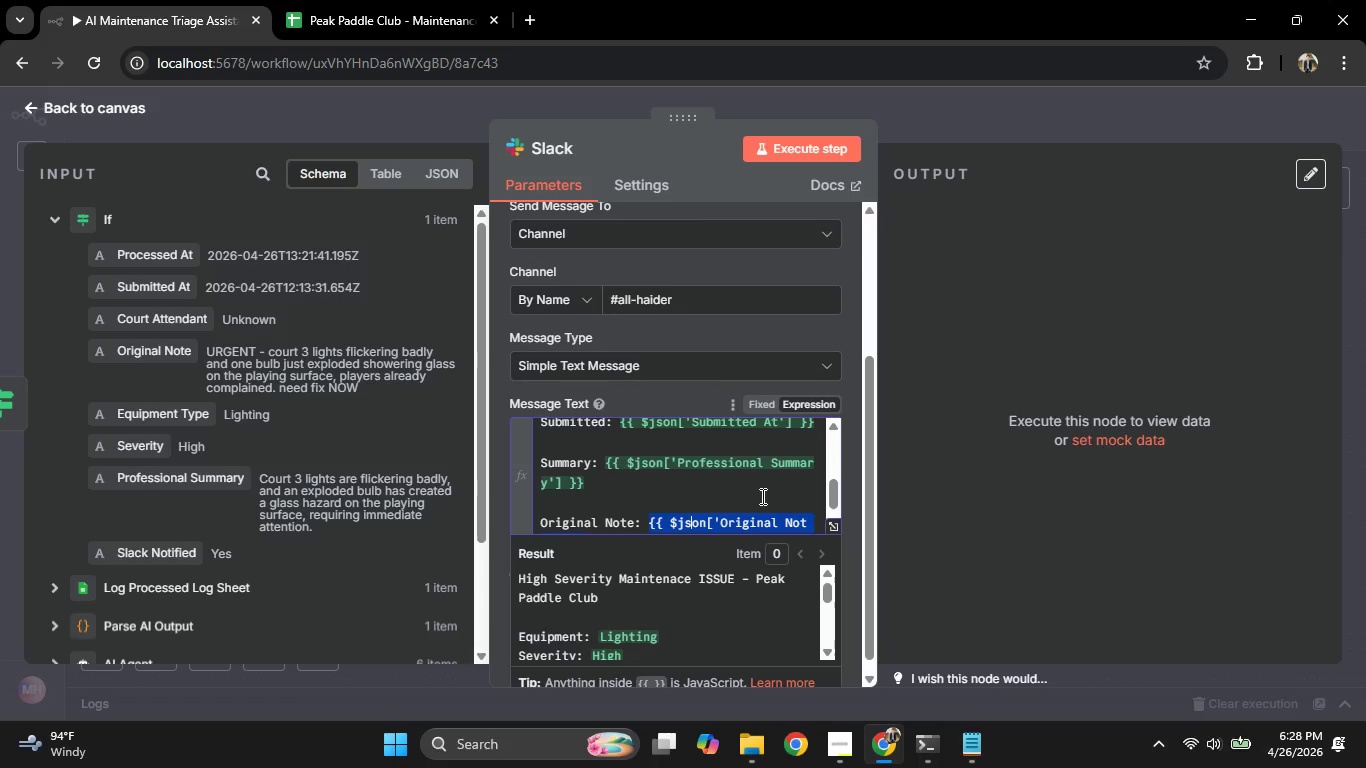 
scroll: coordinate [761, 496], scroll_direction: down, amount: 3.0
 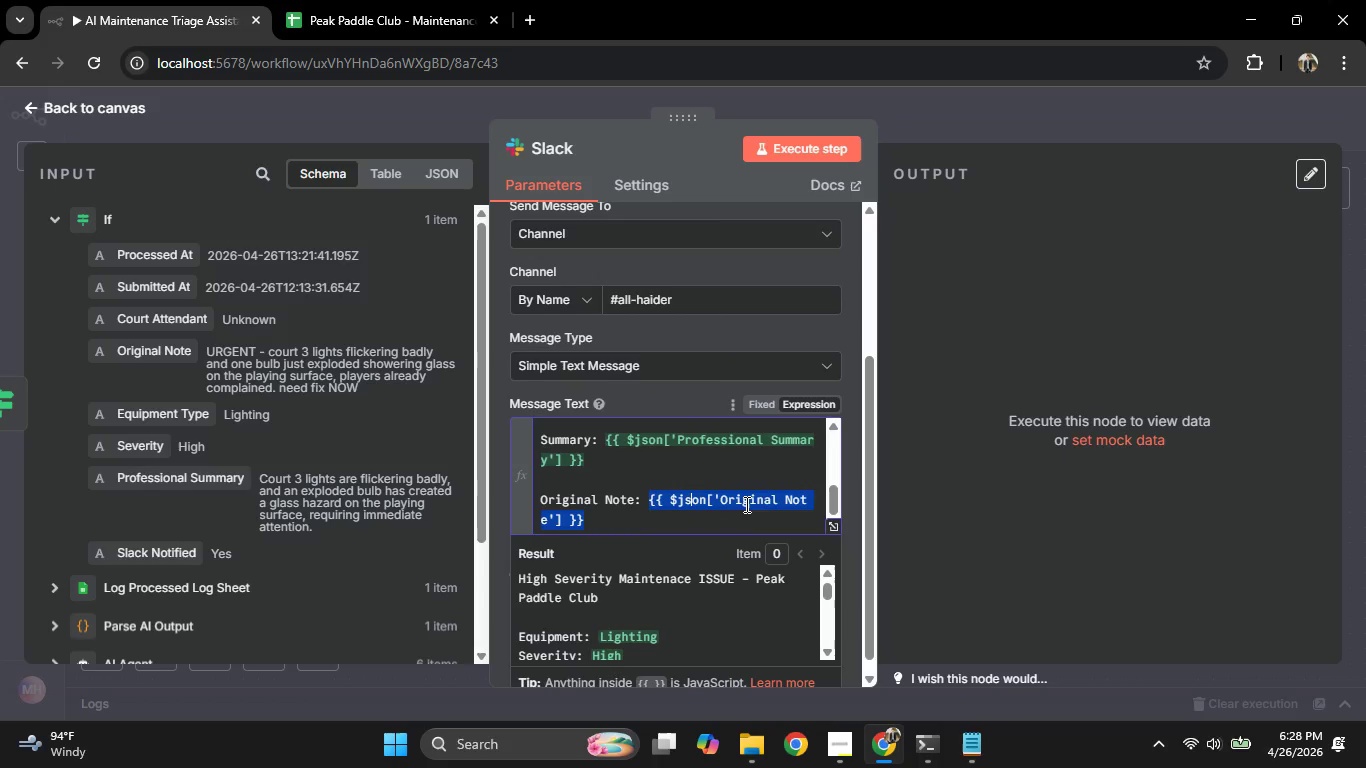 
left_click([745, 504])
 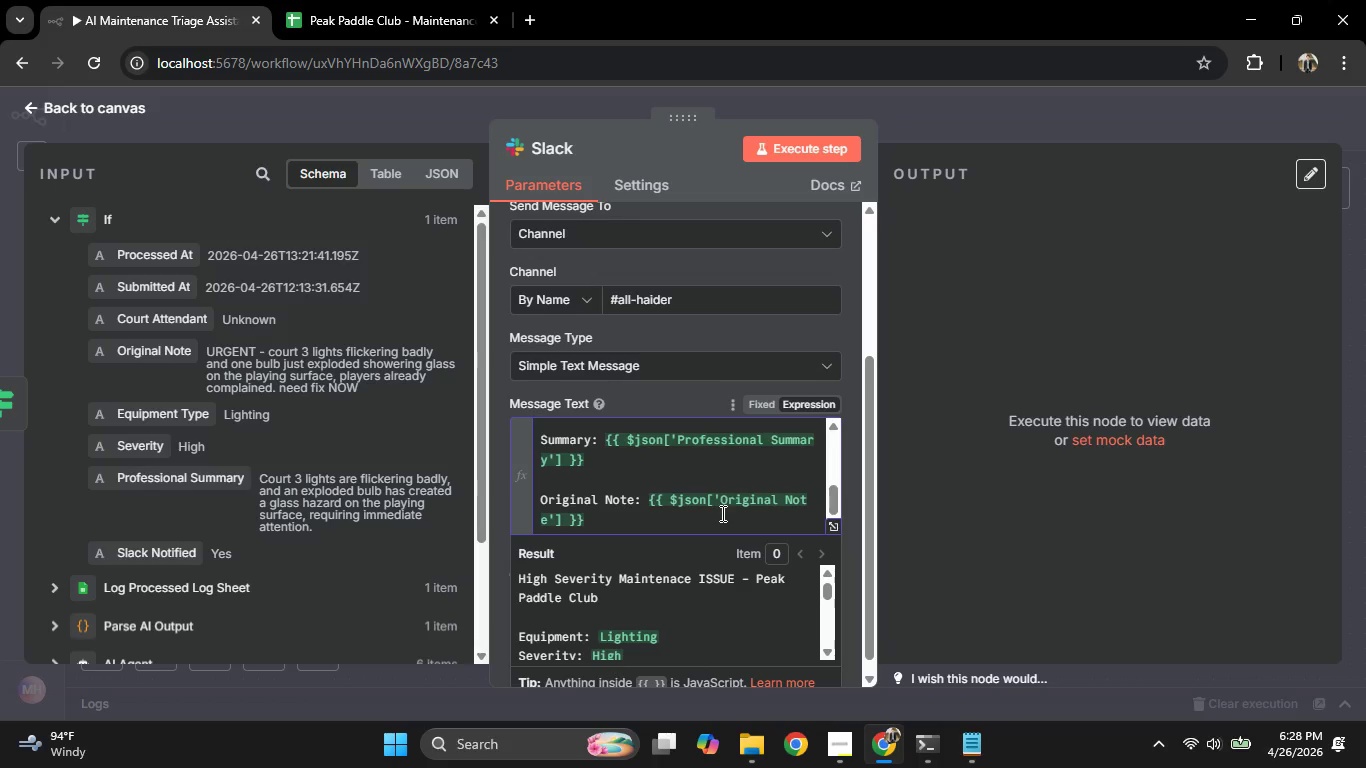 
left_click([712, 518])
 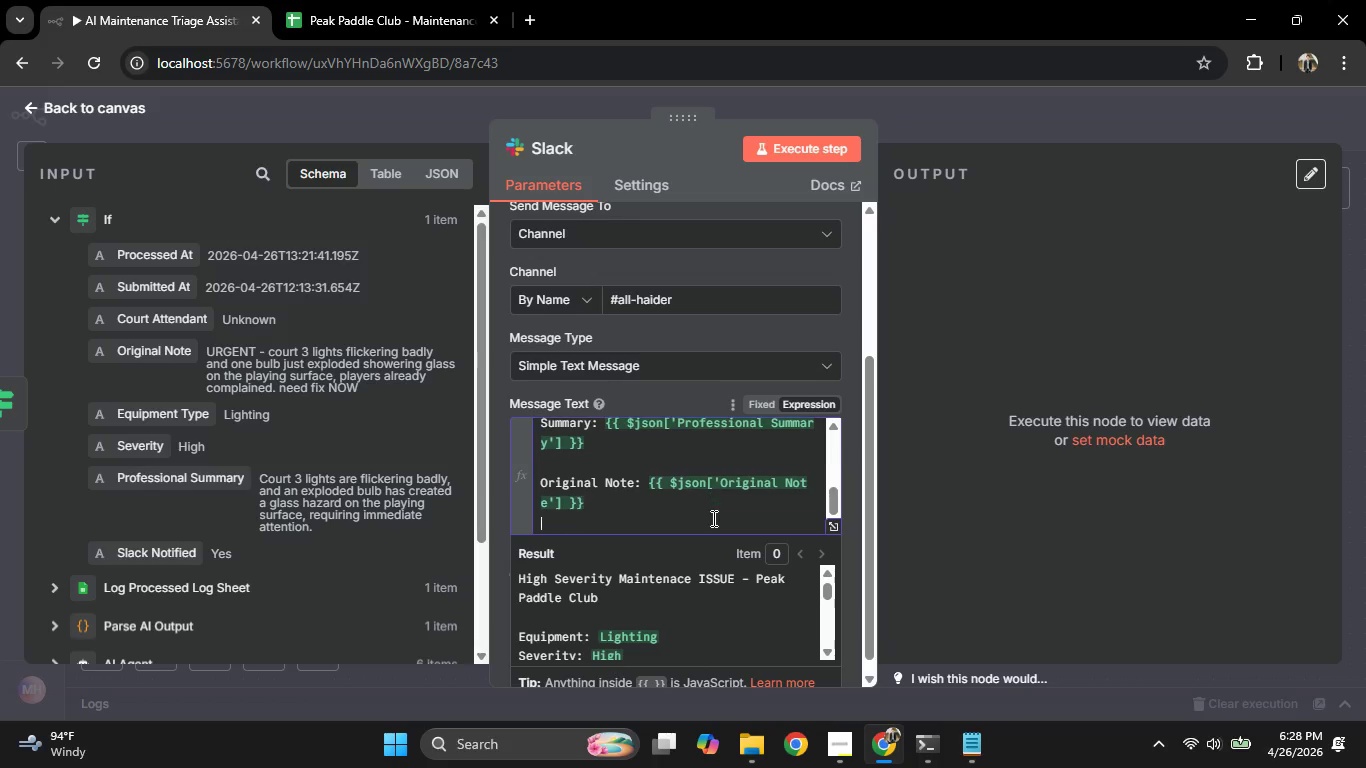 
key(Enter)
 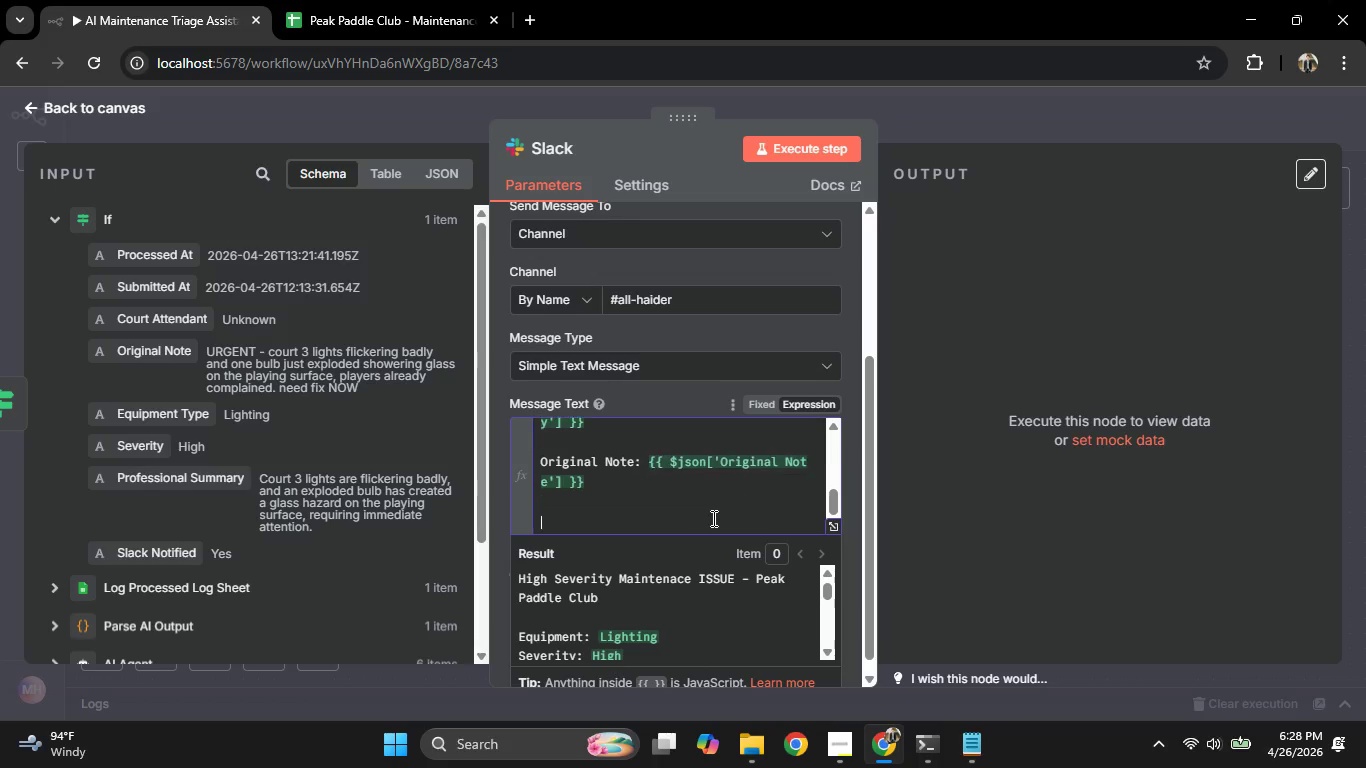 
key(Enter)
 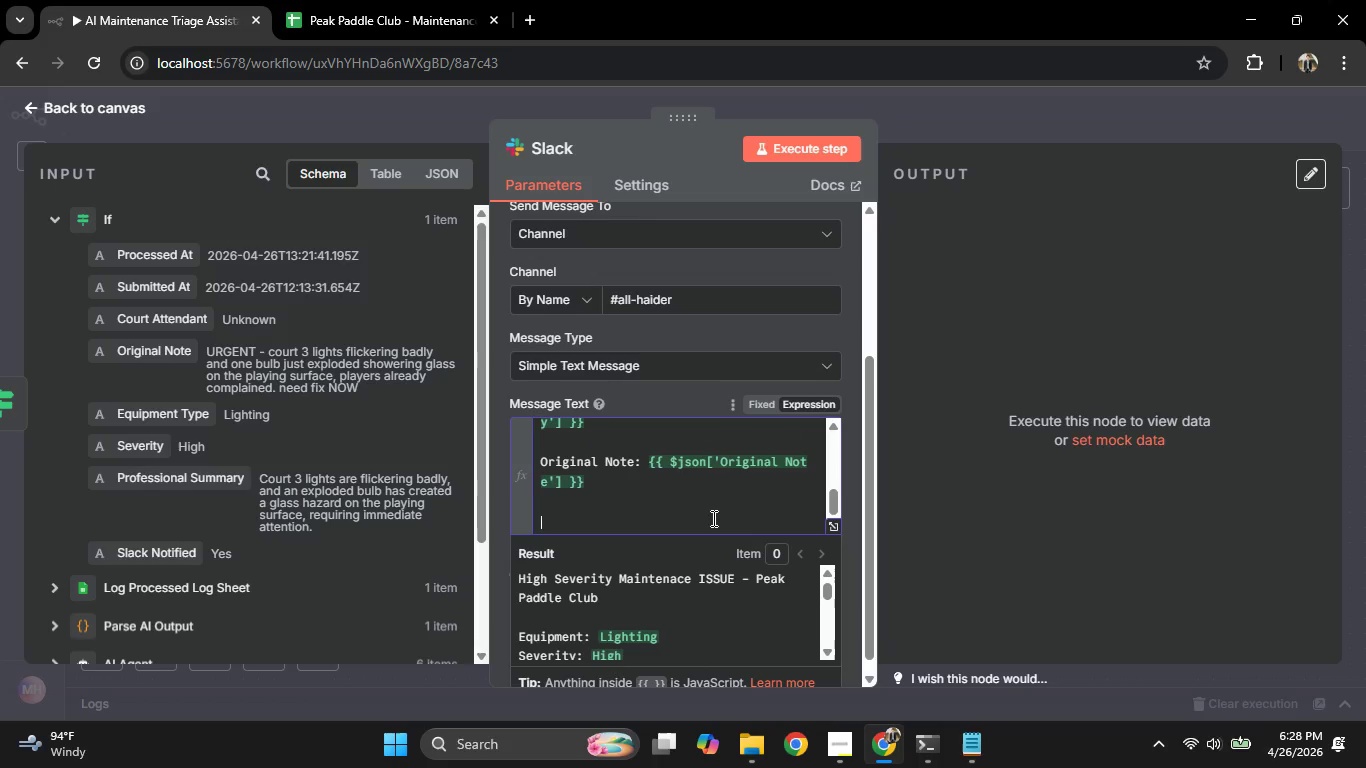 
type(Maintenance team immediate response required)
 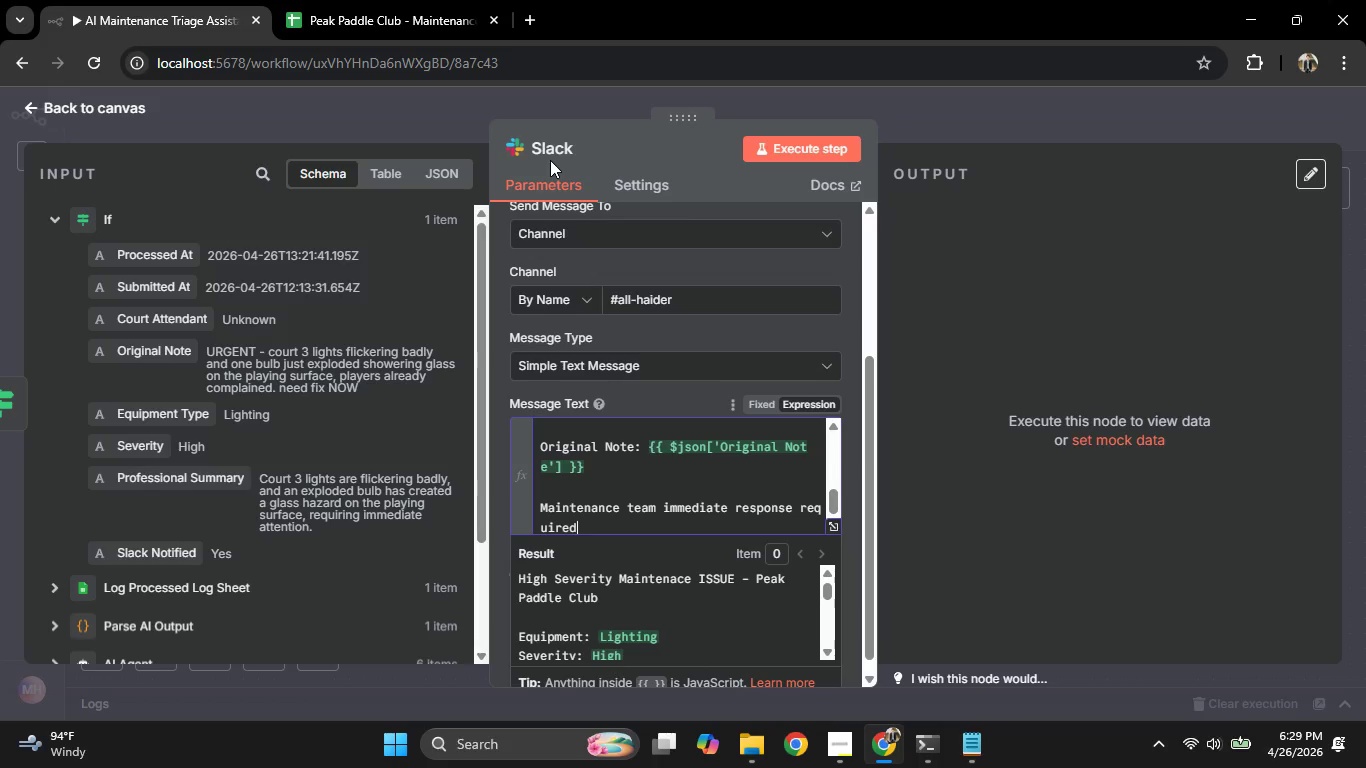 
left_click([558, 148])
 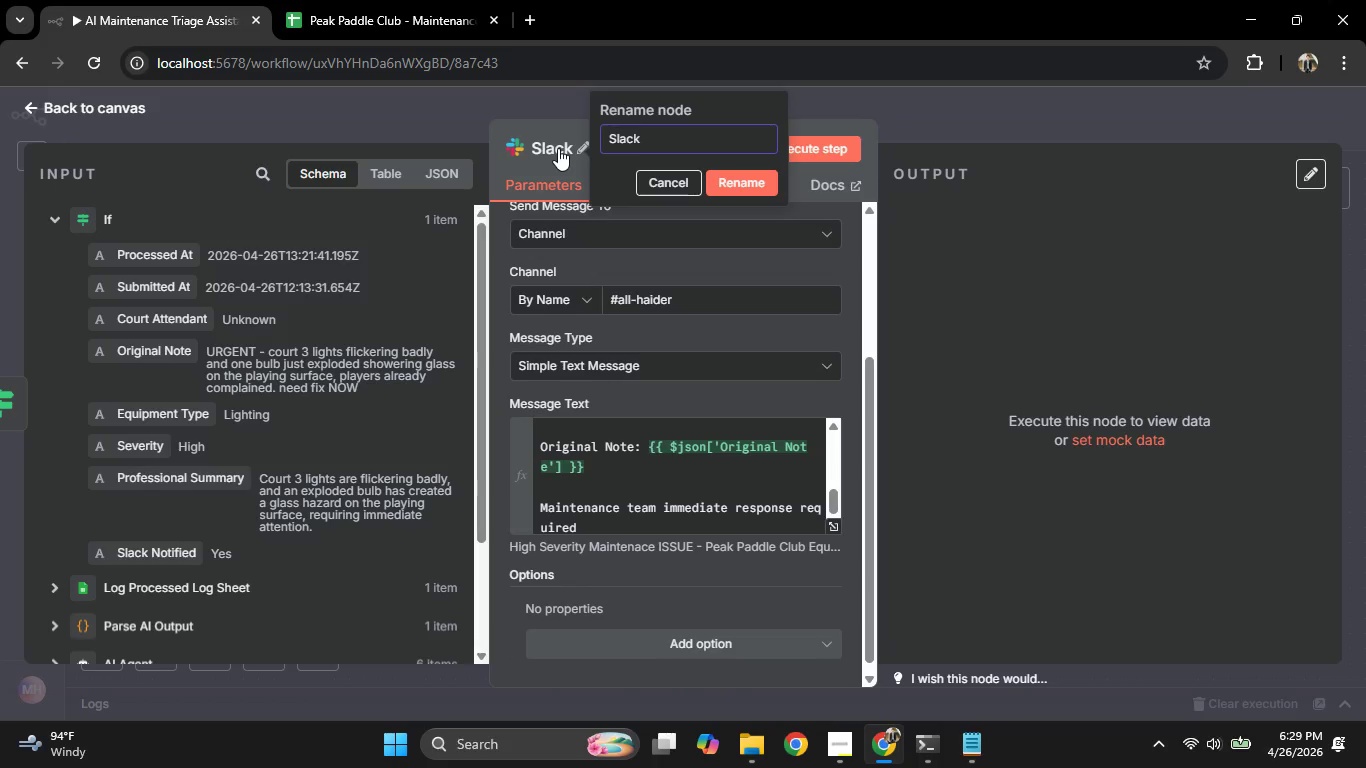 
type( - High s)
key(Backspace)
type(Severity Alert)
 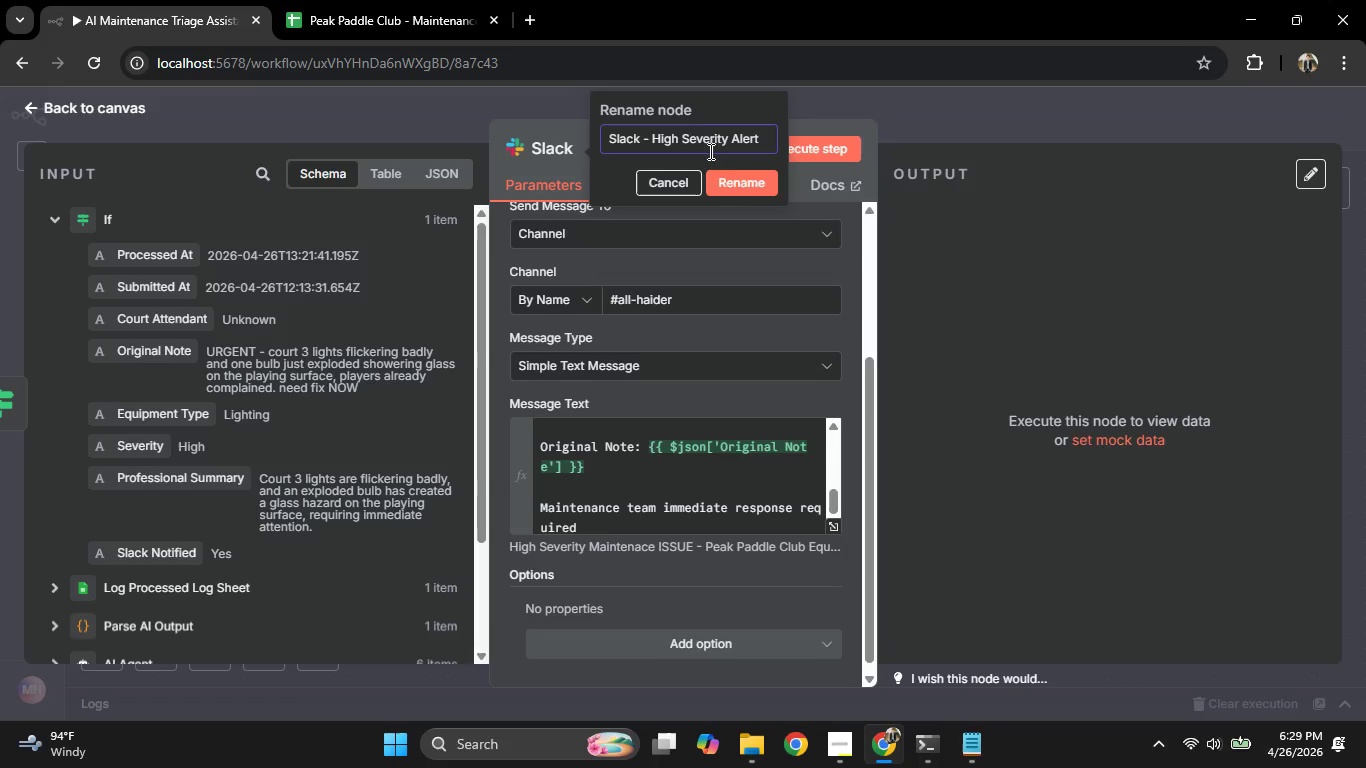 
left_click([746, 178])
 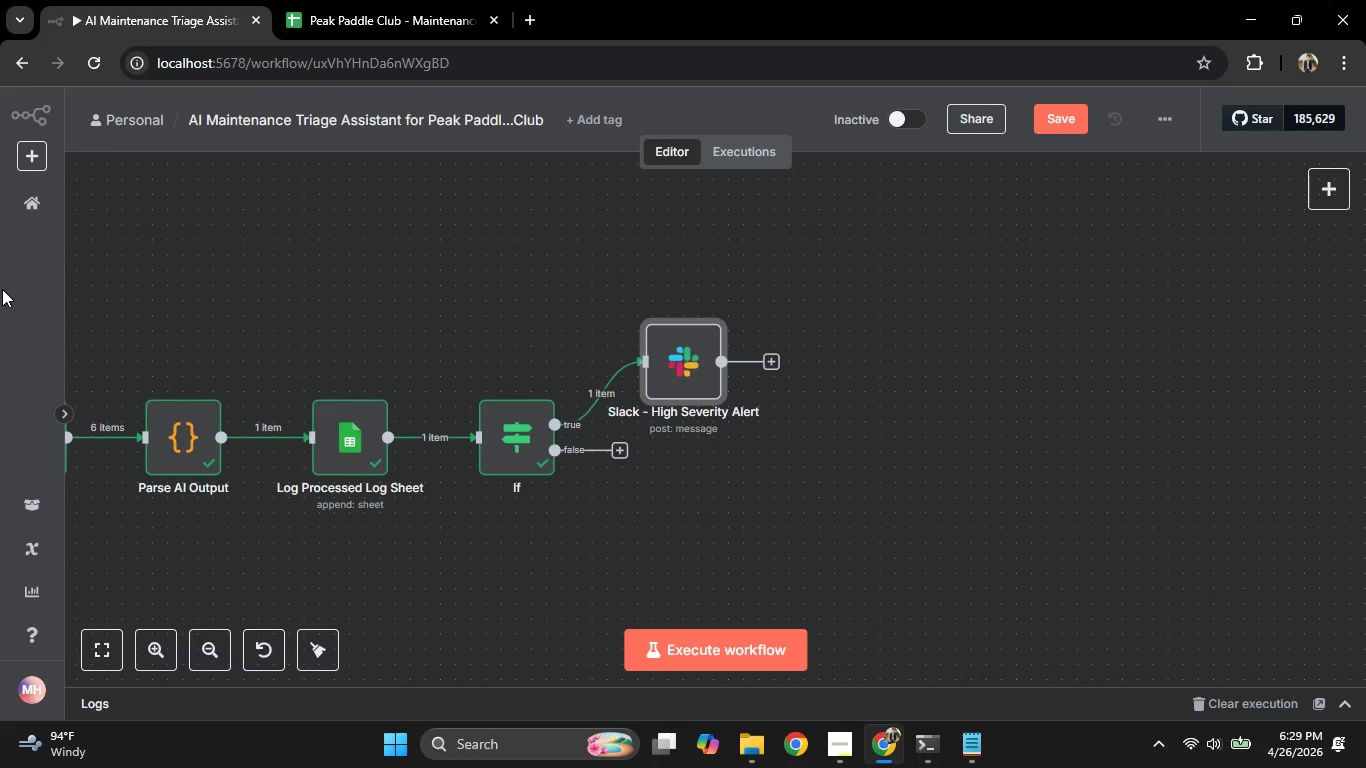 
wait(6.44)
 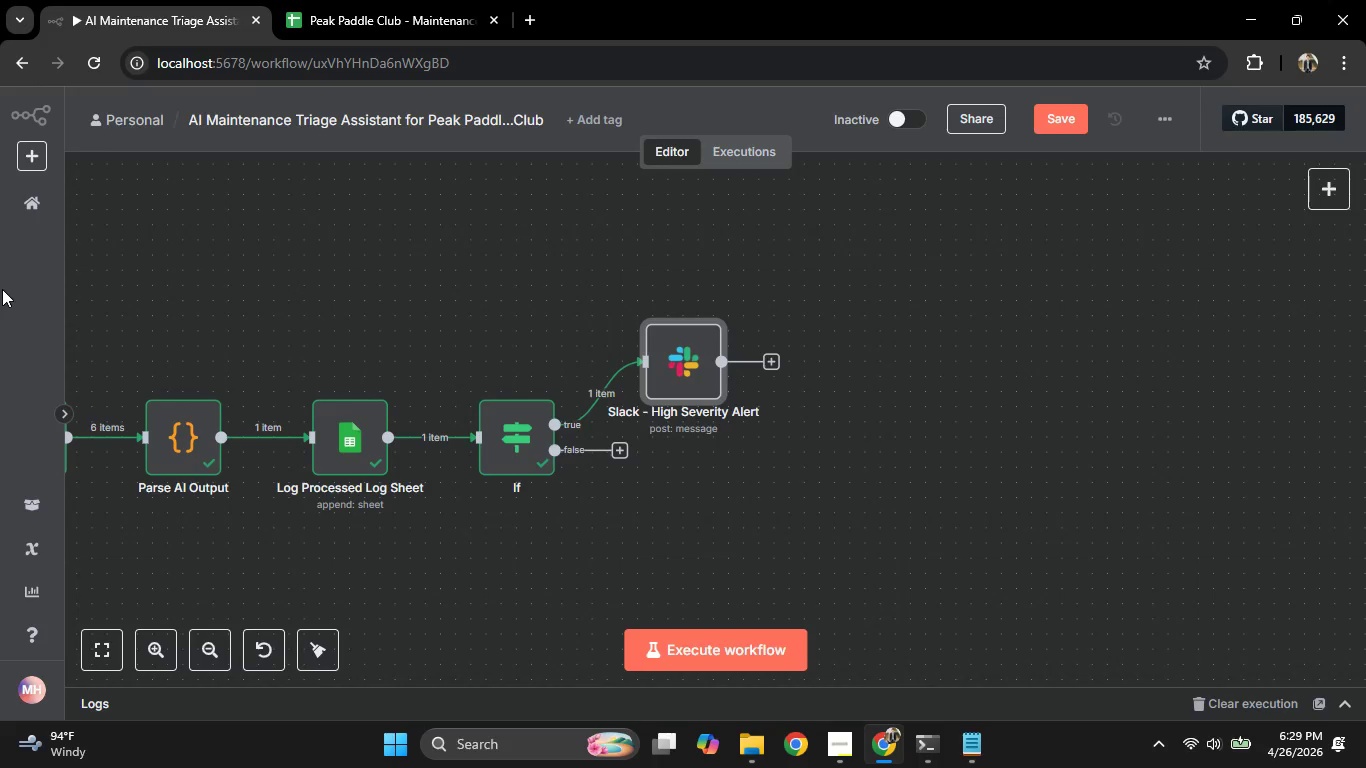 
double_click([200, 640])
 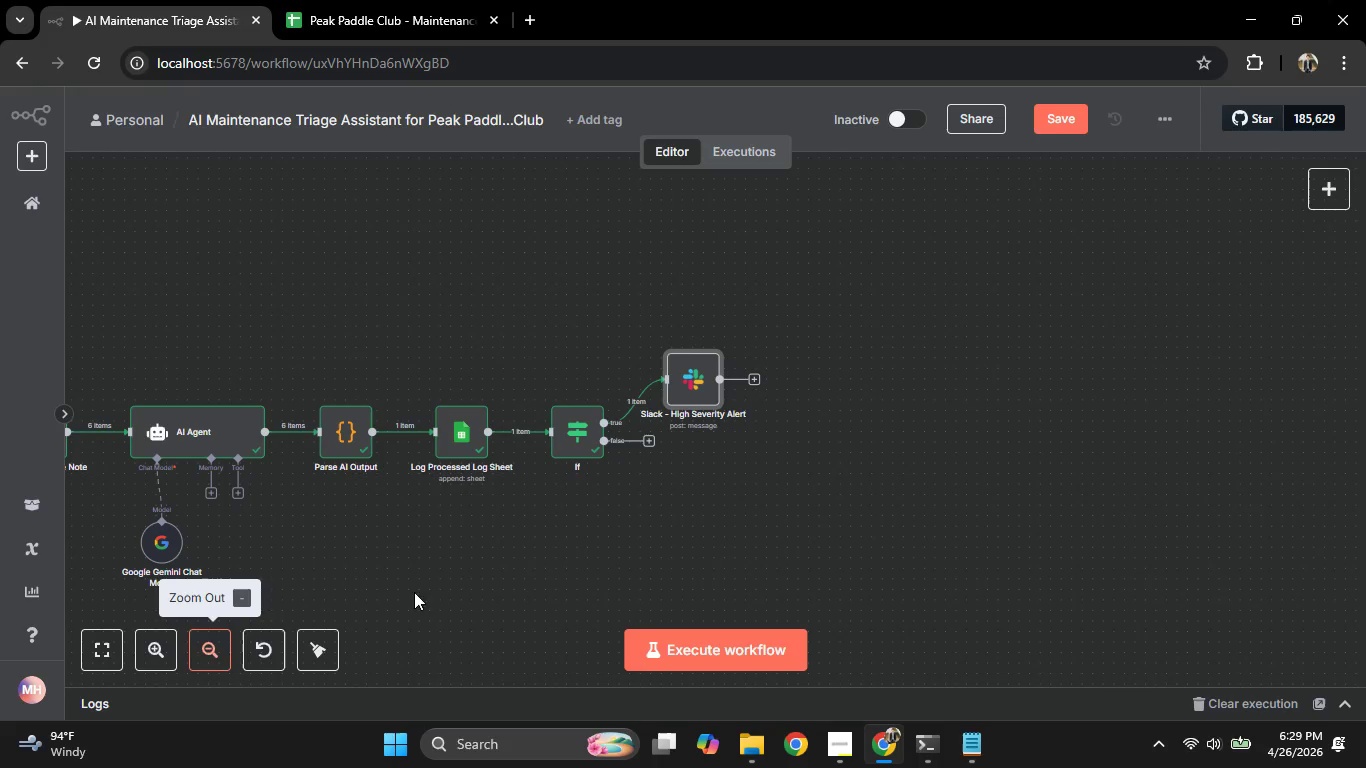 
hold_key(key=Space, duration=1.11)
 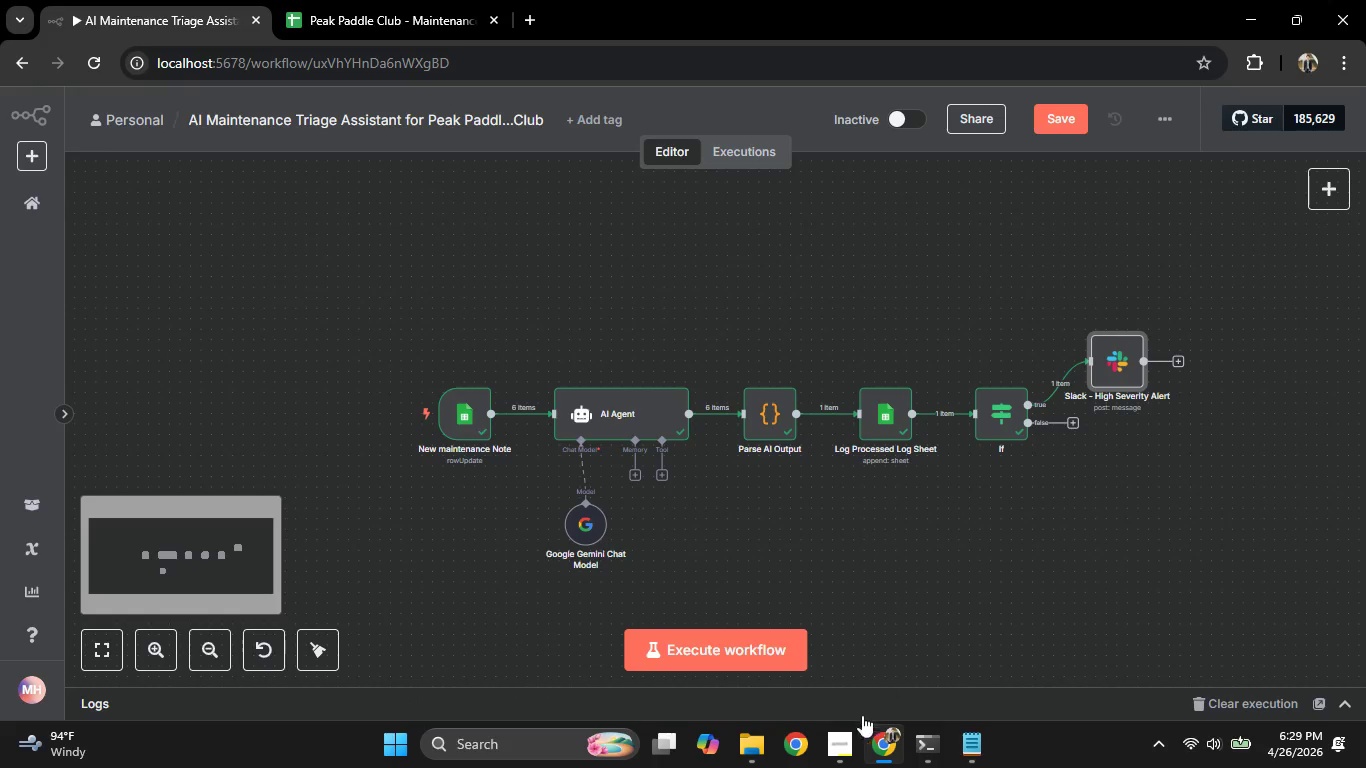 
left_click_drag(start_coordinate=[480, 569], to_coordinate=[904, 551])
 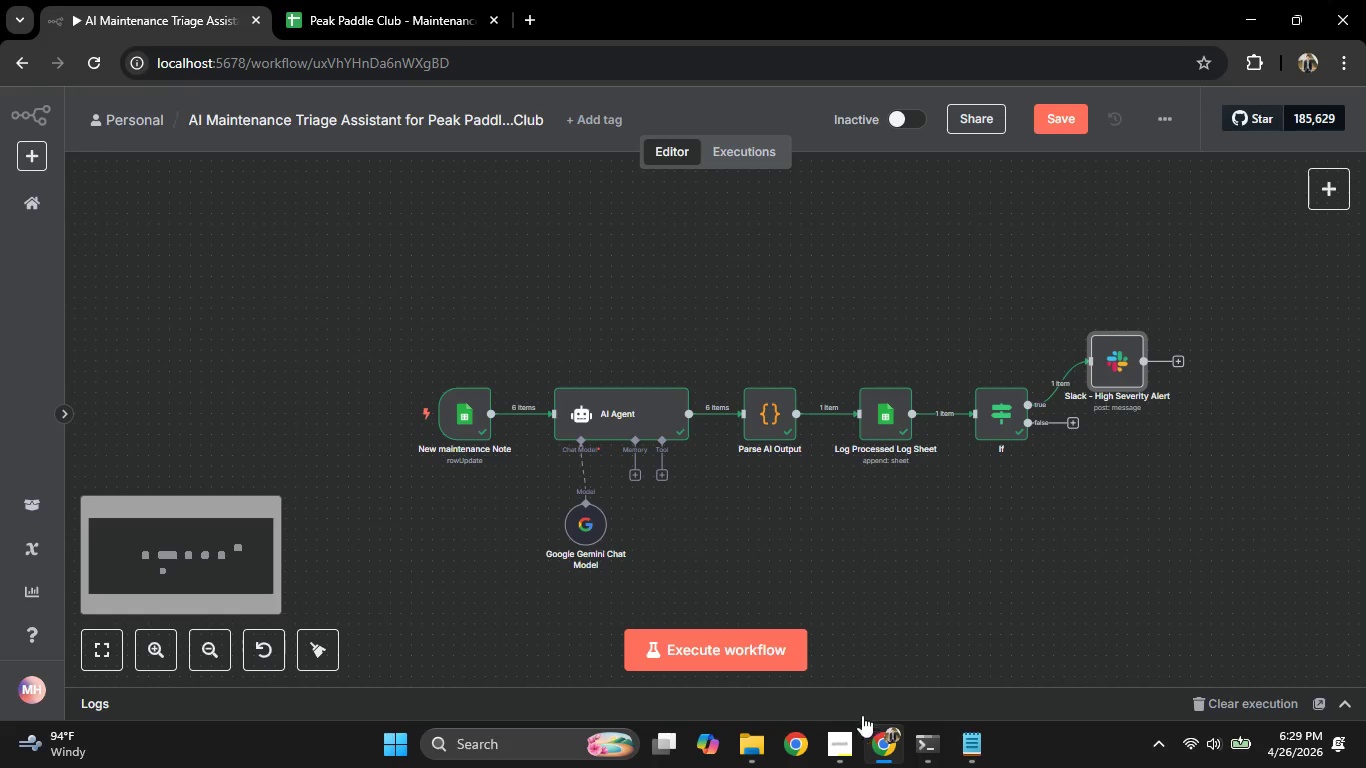 
left_click([847, 742])